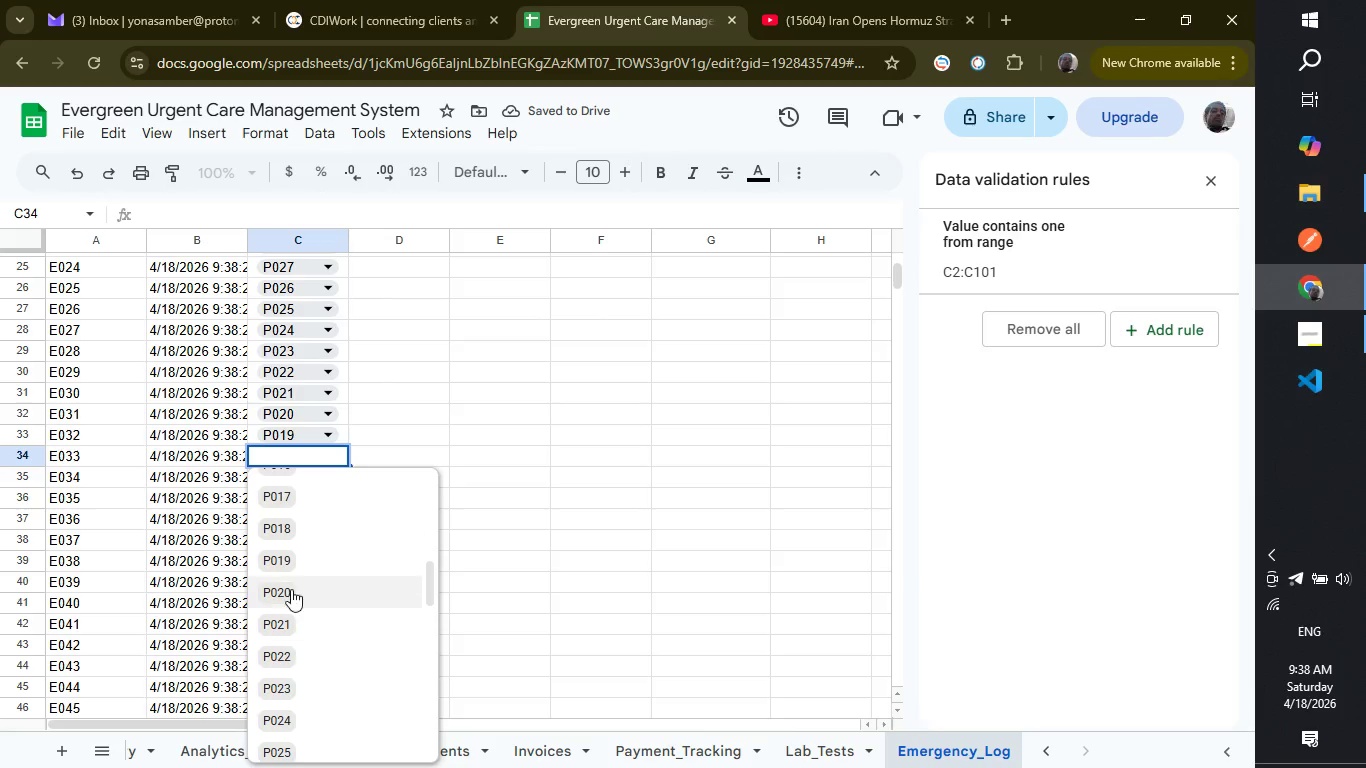 
left_click([305, 522])
 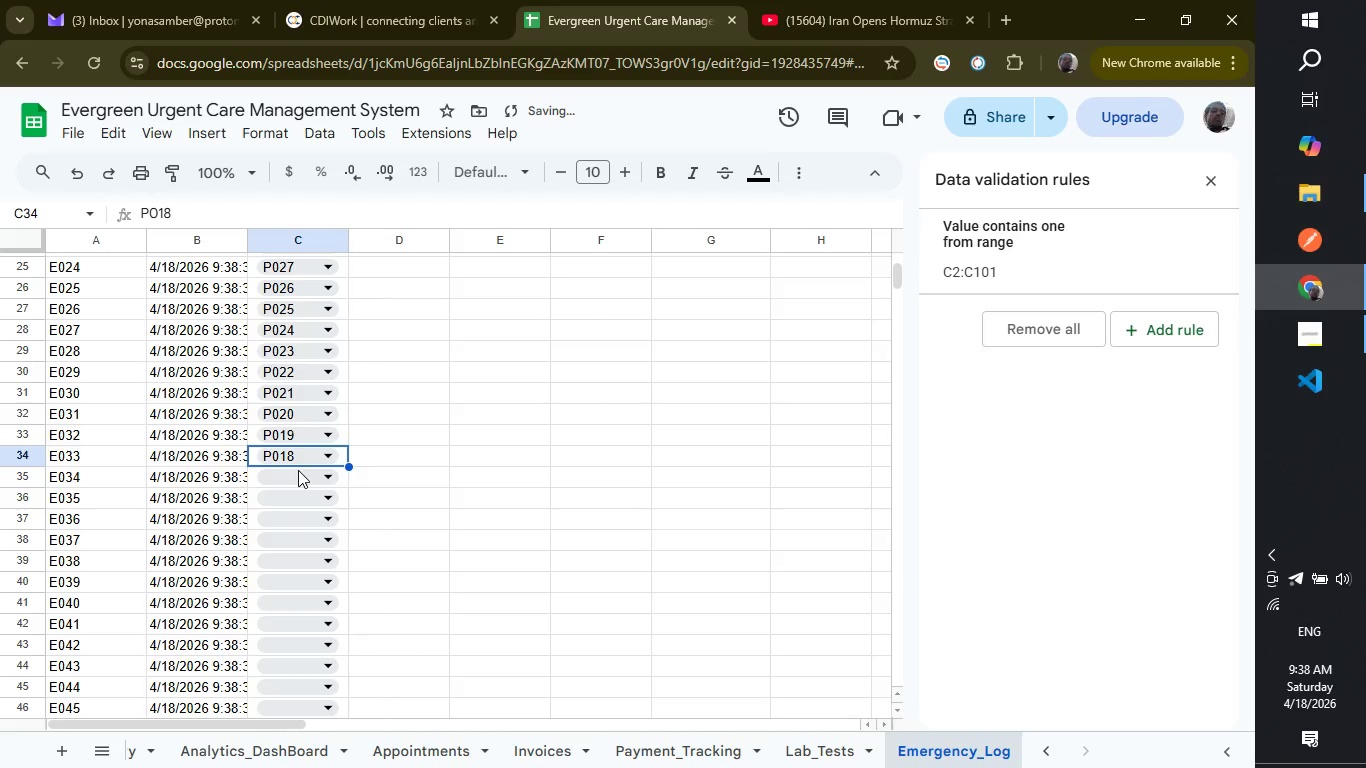 
left_click([298, 470])
 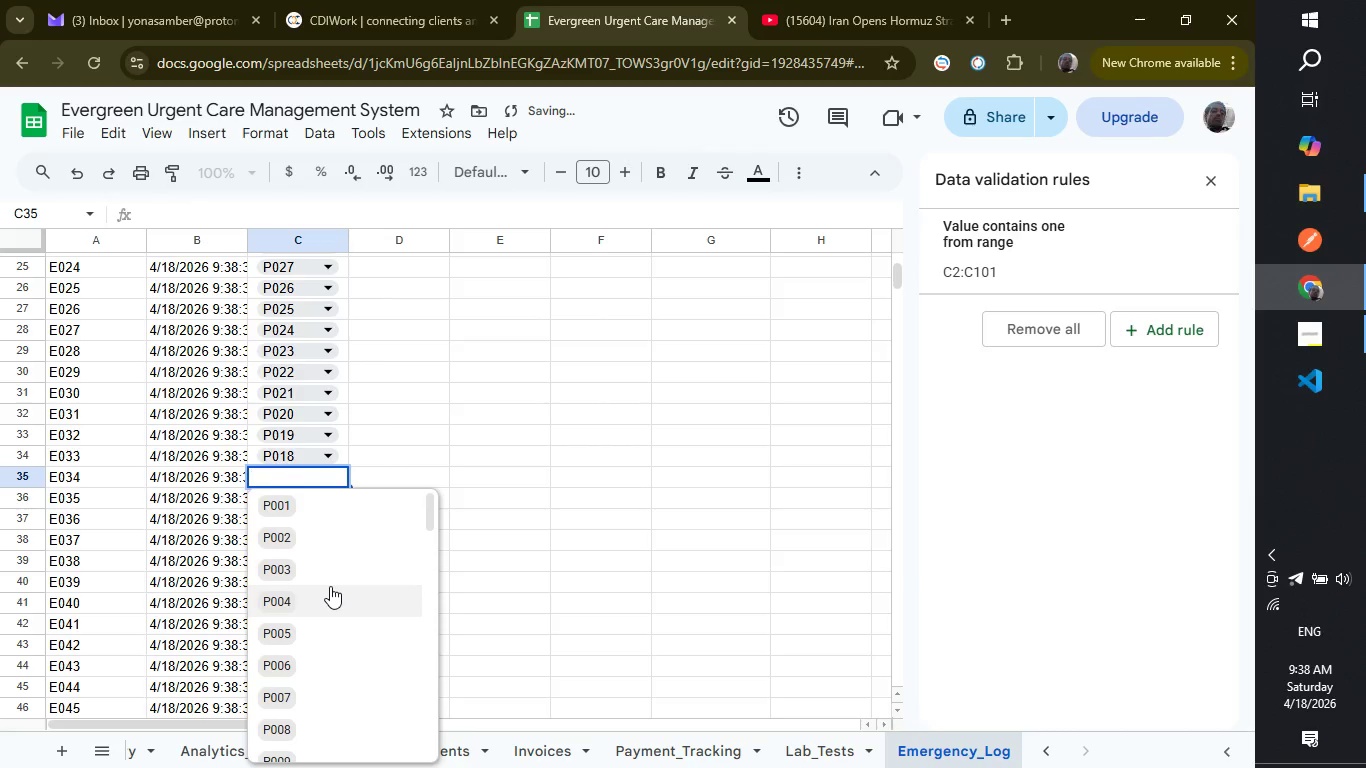 
scroll: coordinate [330, 586], scroll_direction: down, amount: 3.0
 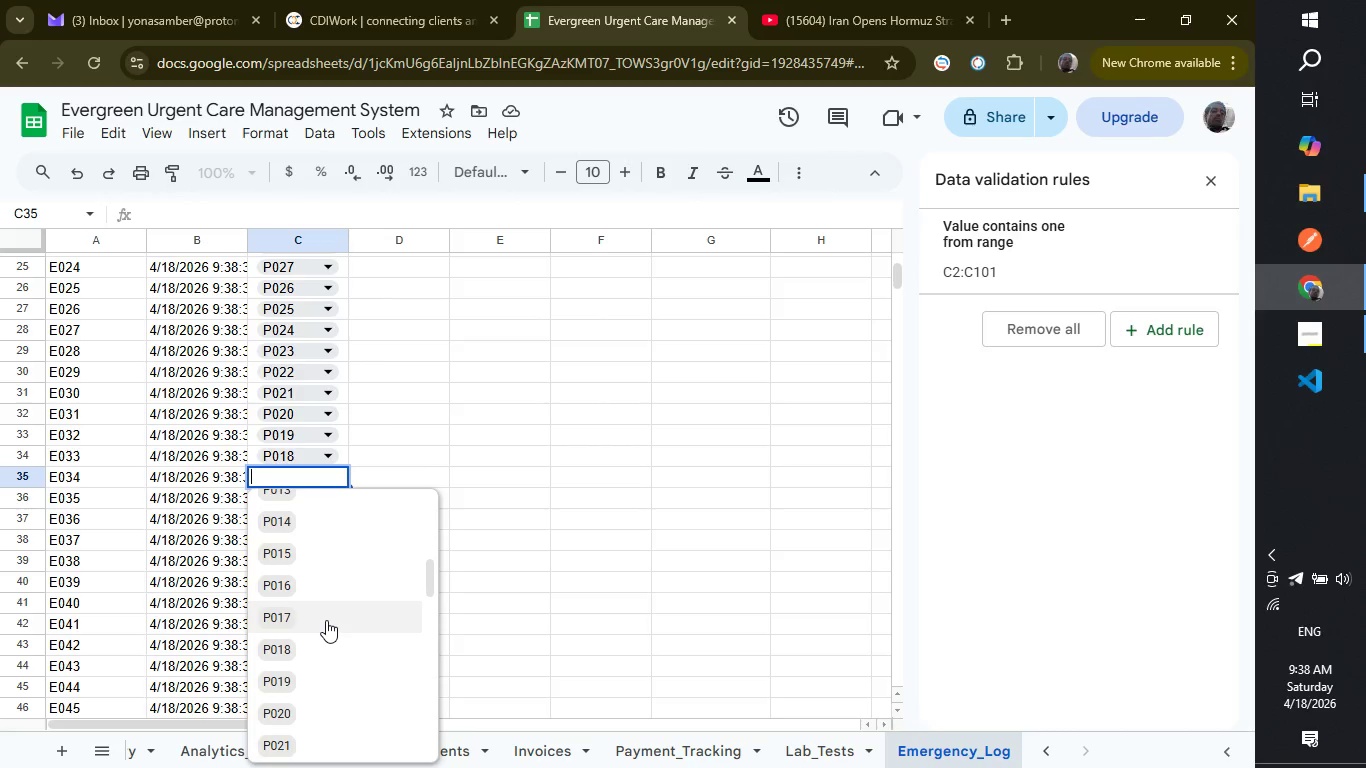 
left_click([326, 656])
 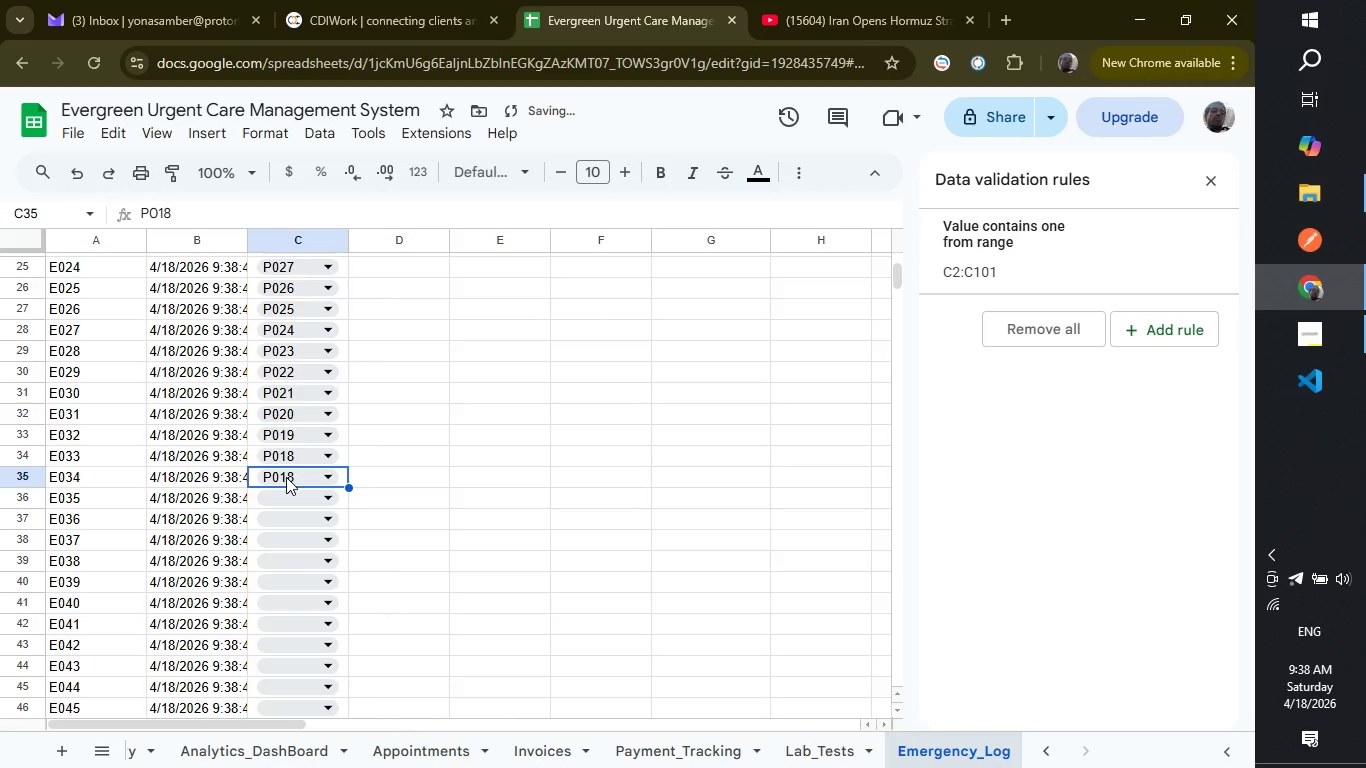 
left_click([286, 477])
 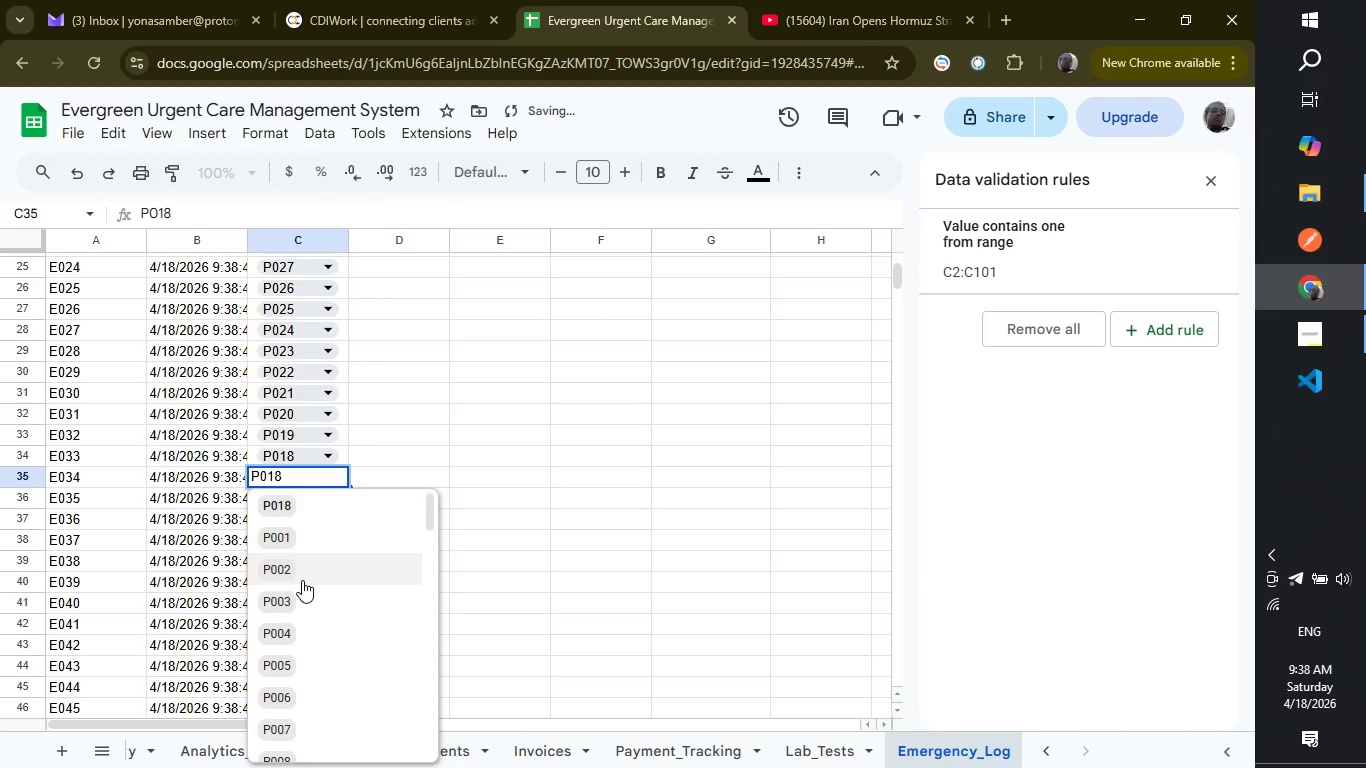 
scroll: coordinate [302, 580], scroll_direction: down, amount: 1.0
 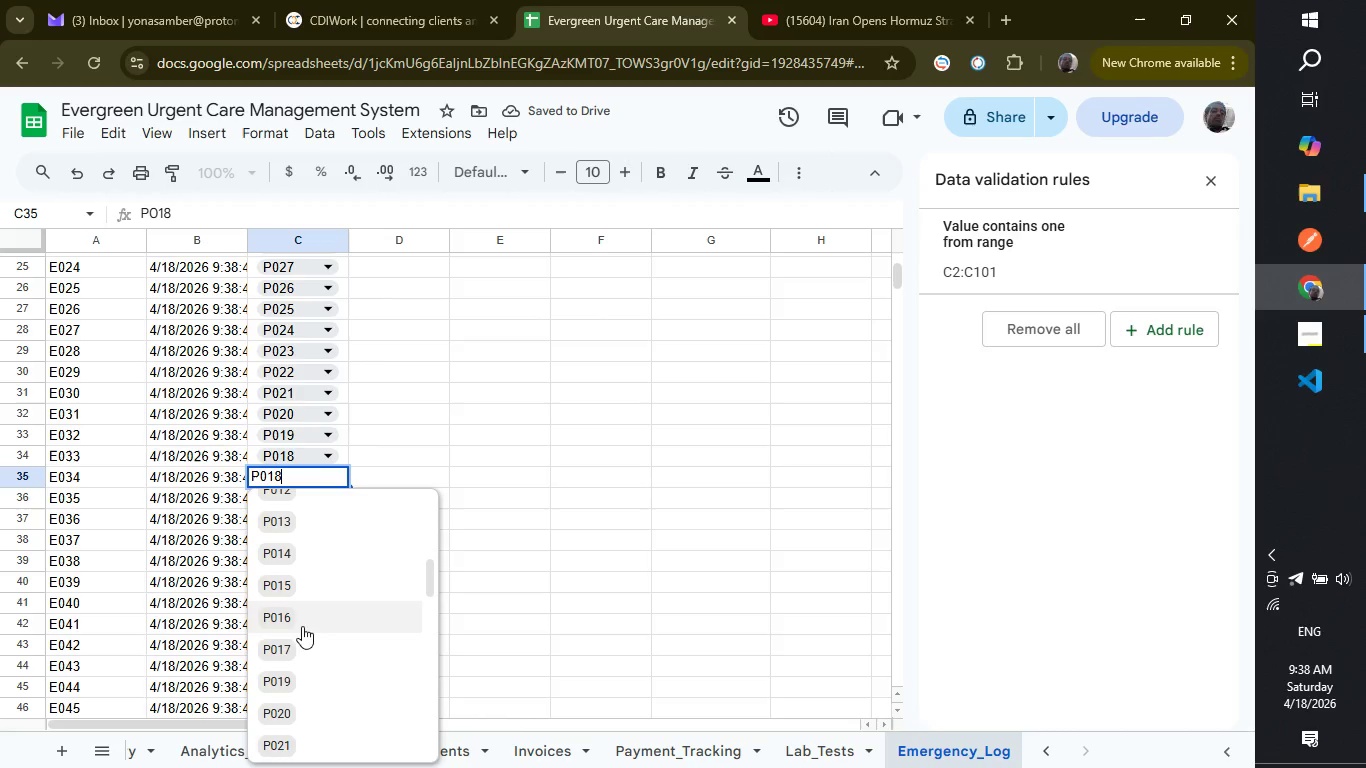 
left_click([302, 657])
 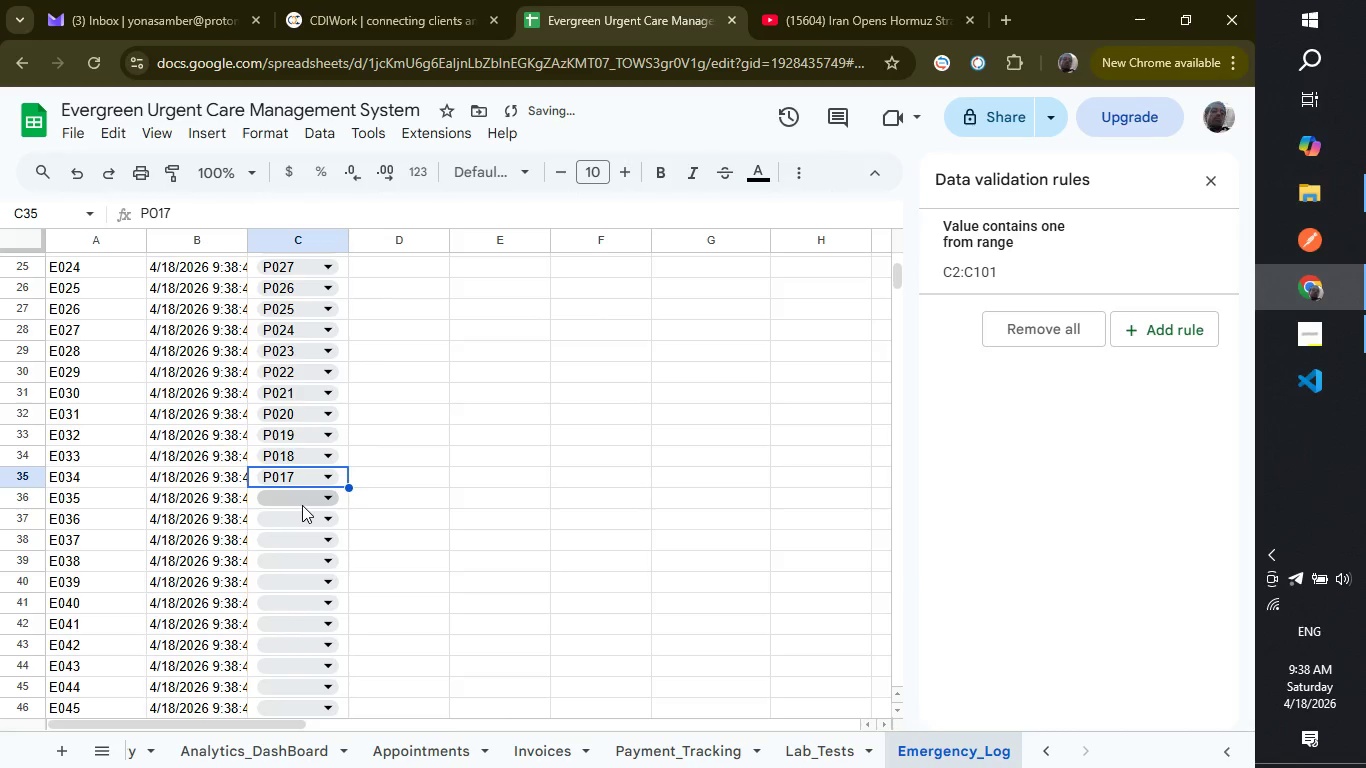 
left_click([302, 505])
 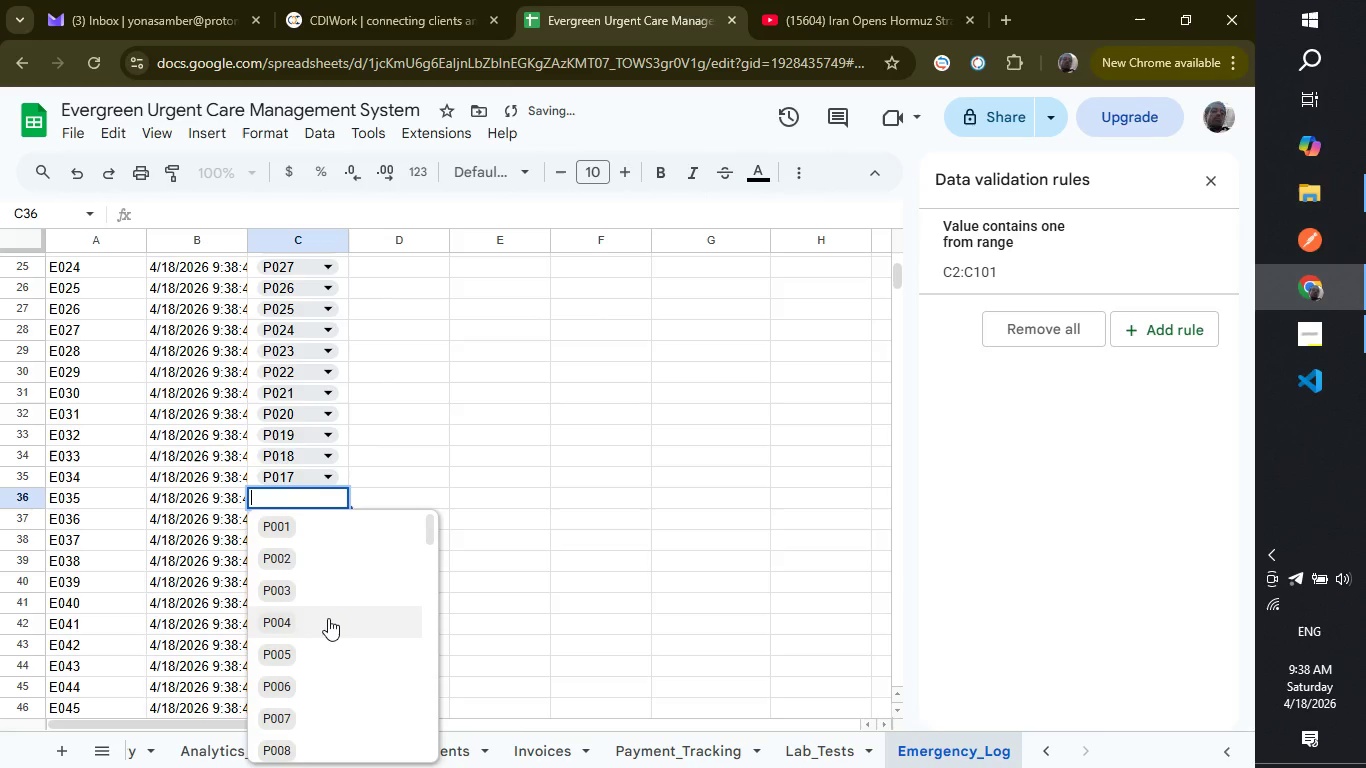 
scroll: coordinate [328, 618], scroll_direction: down, amount: 2.0
 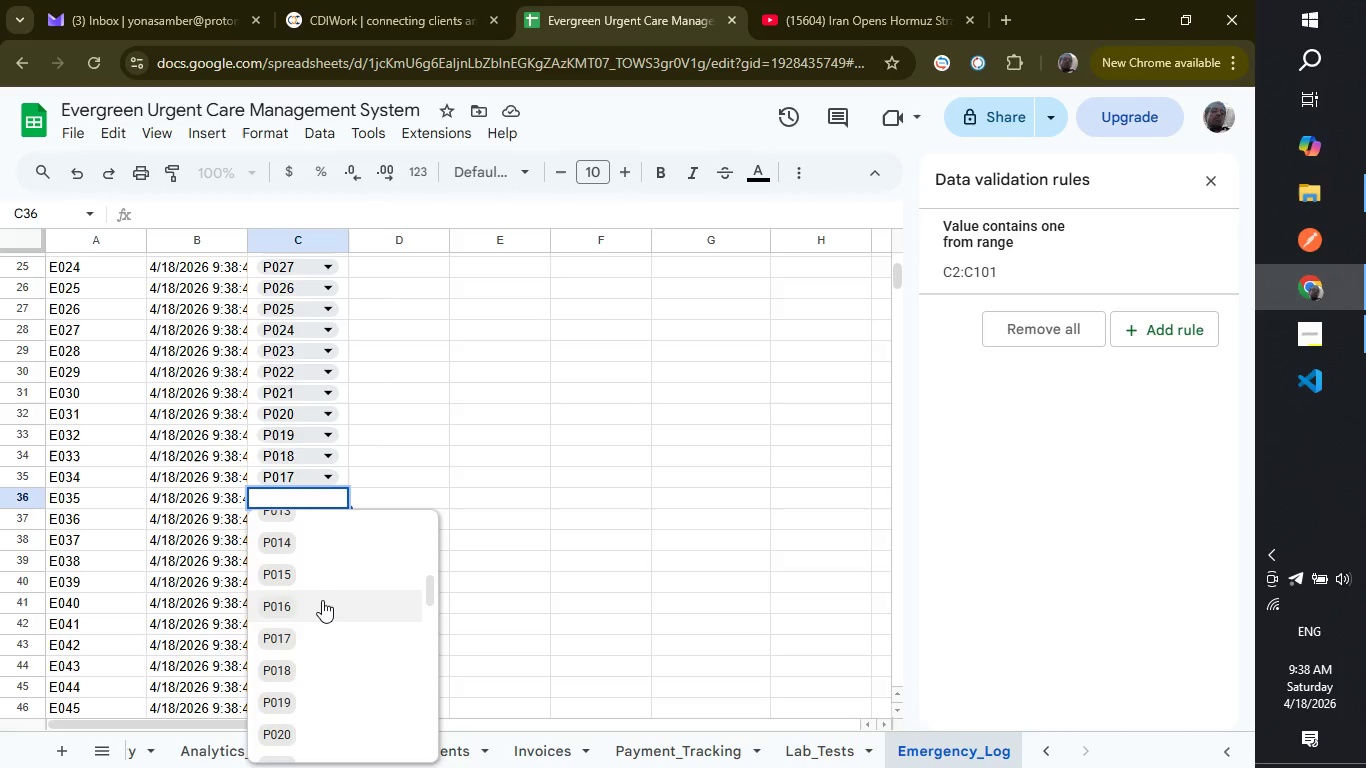 
left_click([322, 597])
 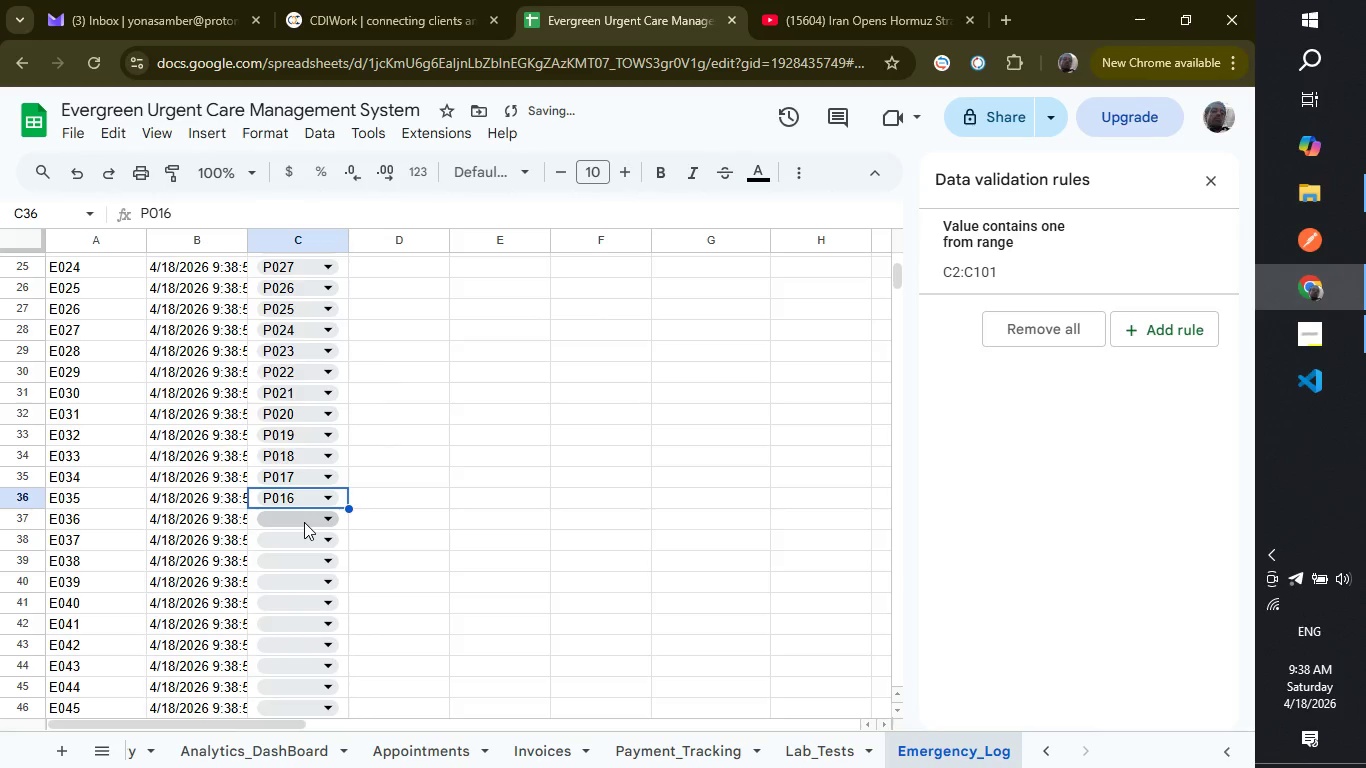 
left_click([304, 522])
 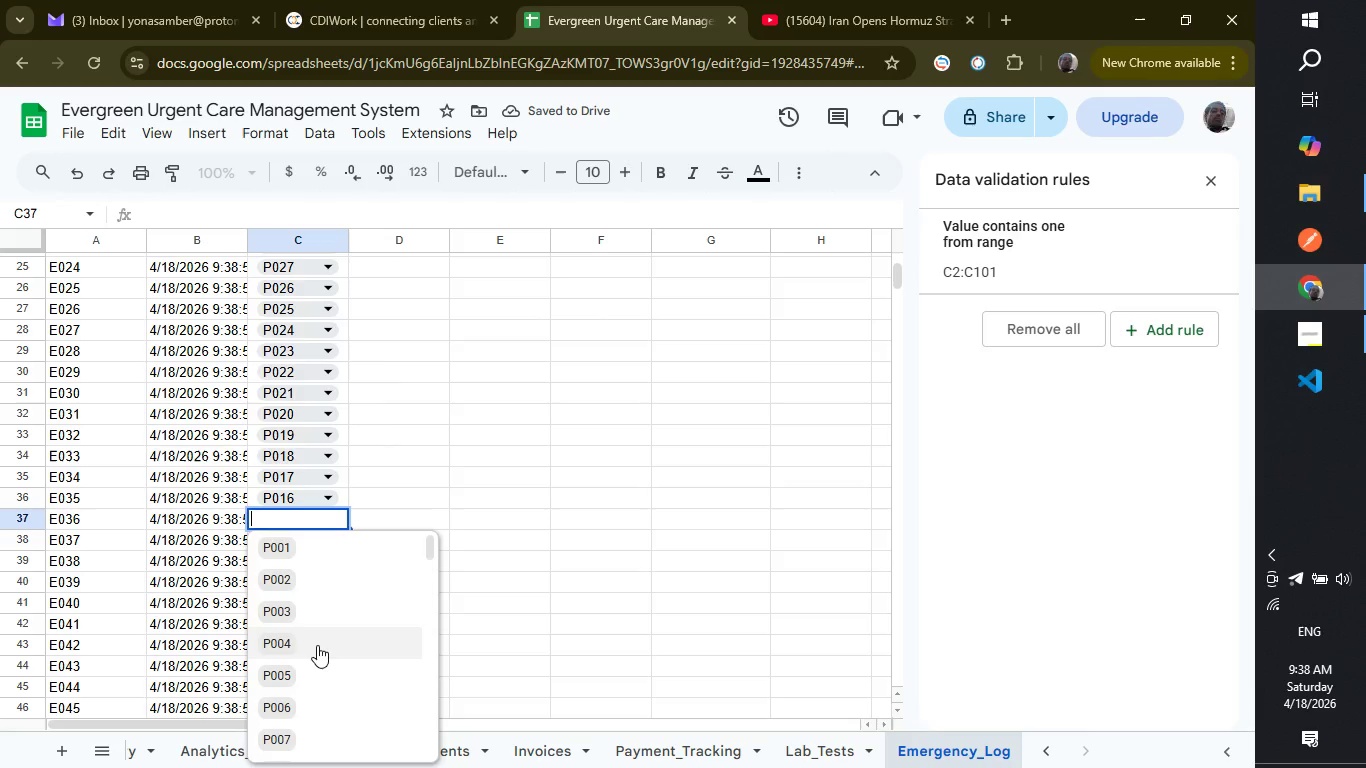 
scroll: coordinate [317, 645], scroll_direction: down, amount: 1.0
 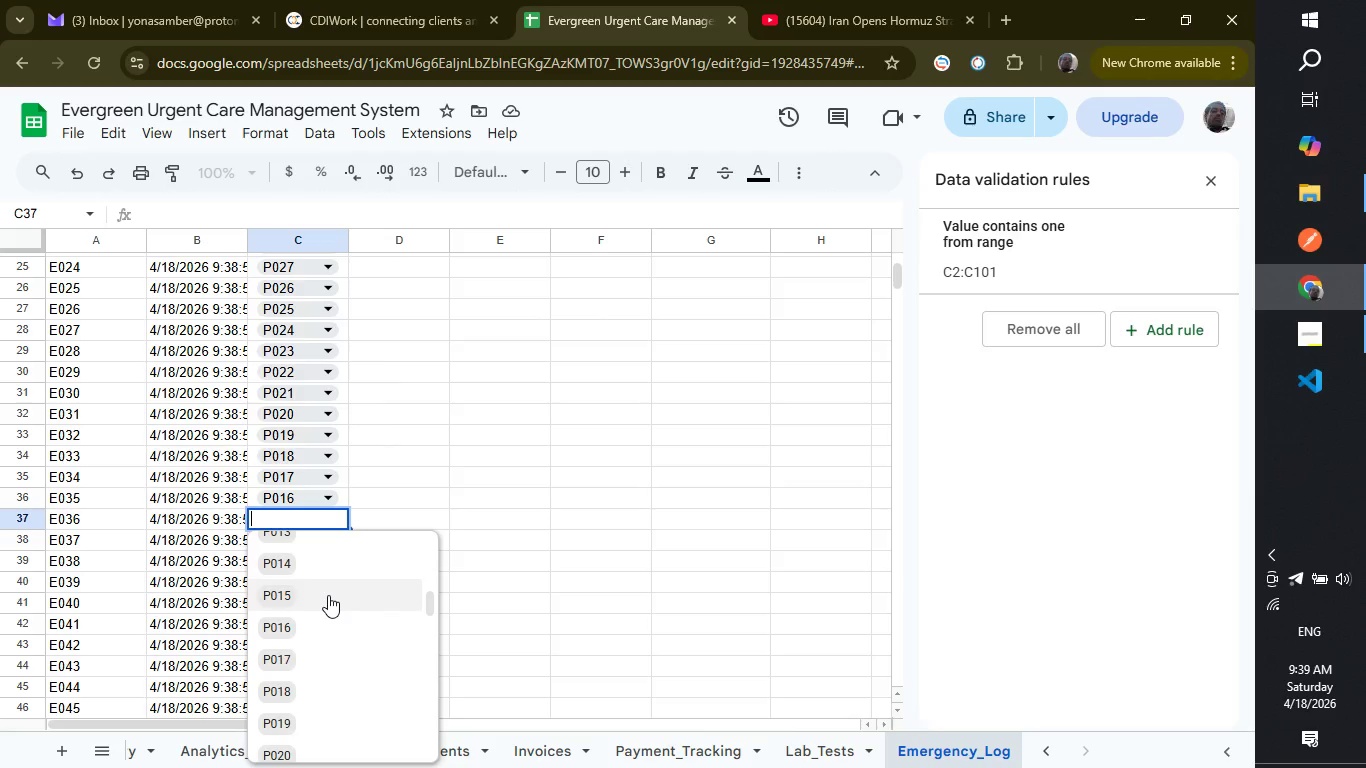 
wait(8.06)
 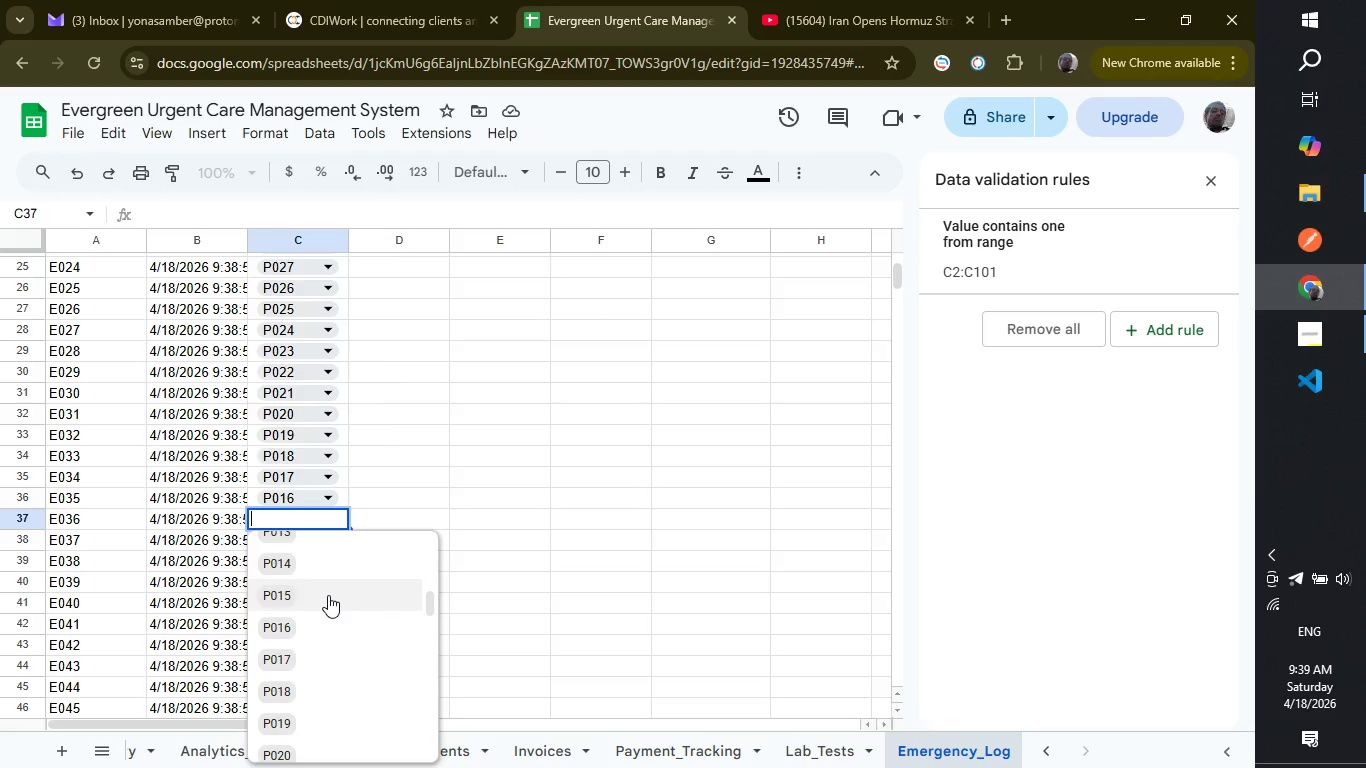 
left_click([328, 595])
 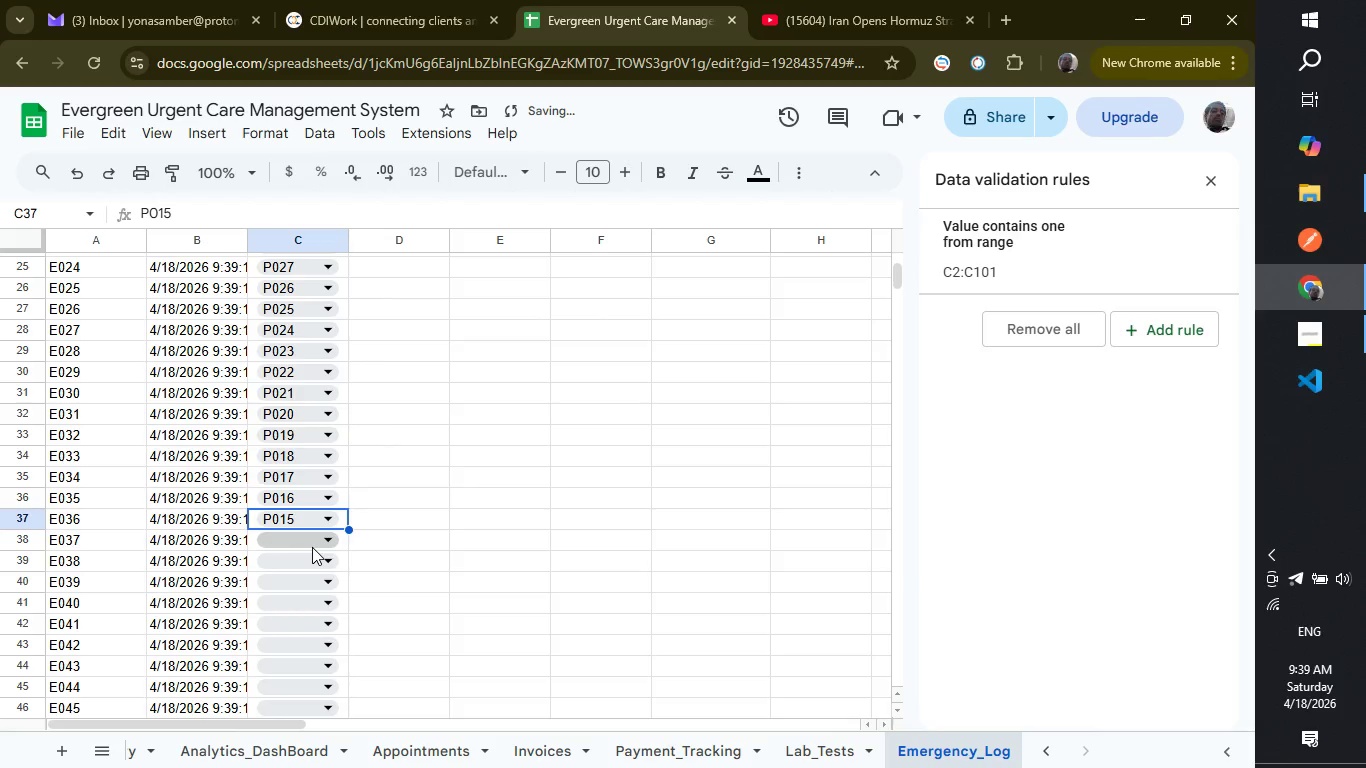 
left_click([312, 547])
 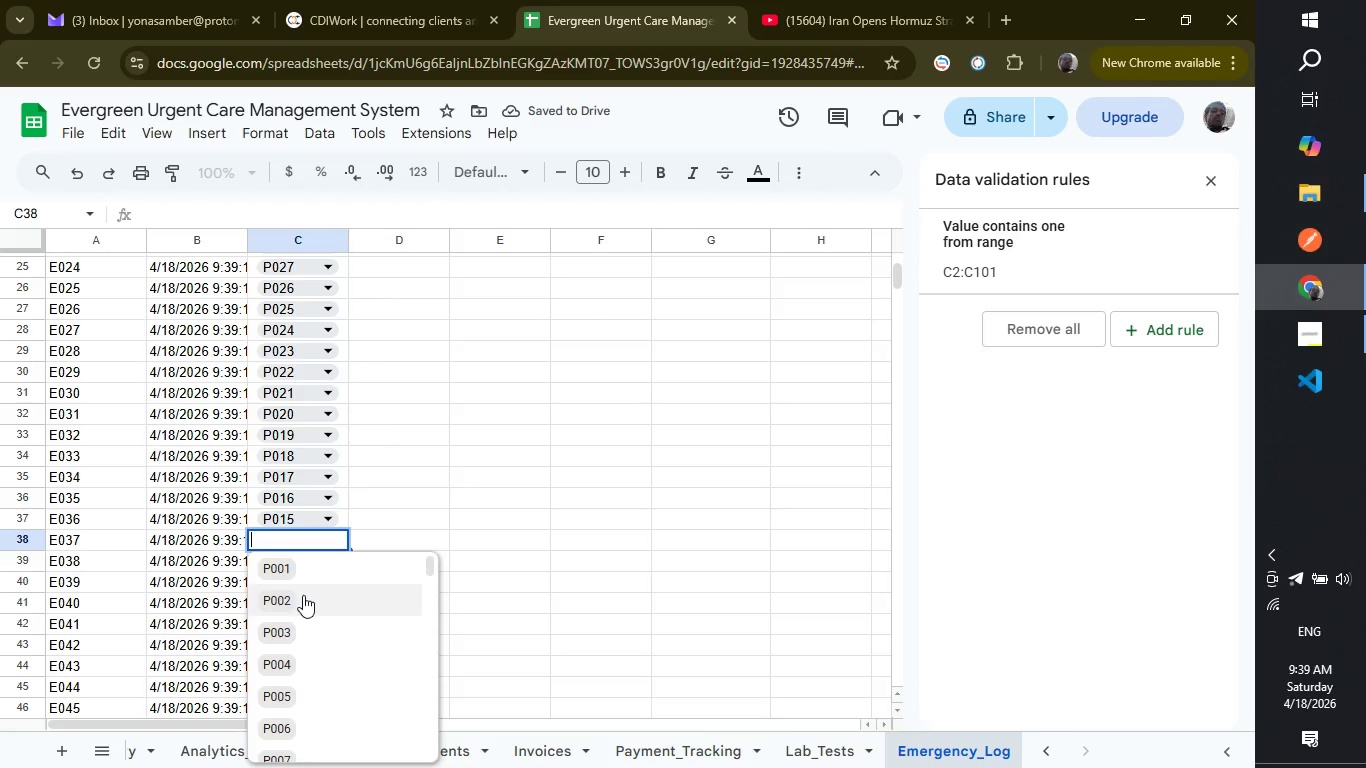 
scroll: coordinate [303, 595], scroll_direction: down, amount: 1.0
 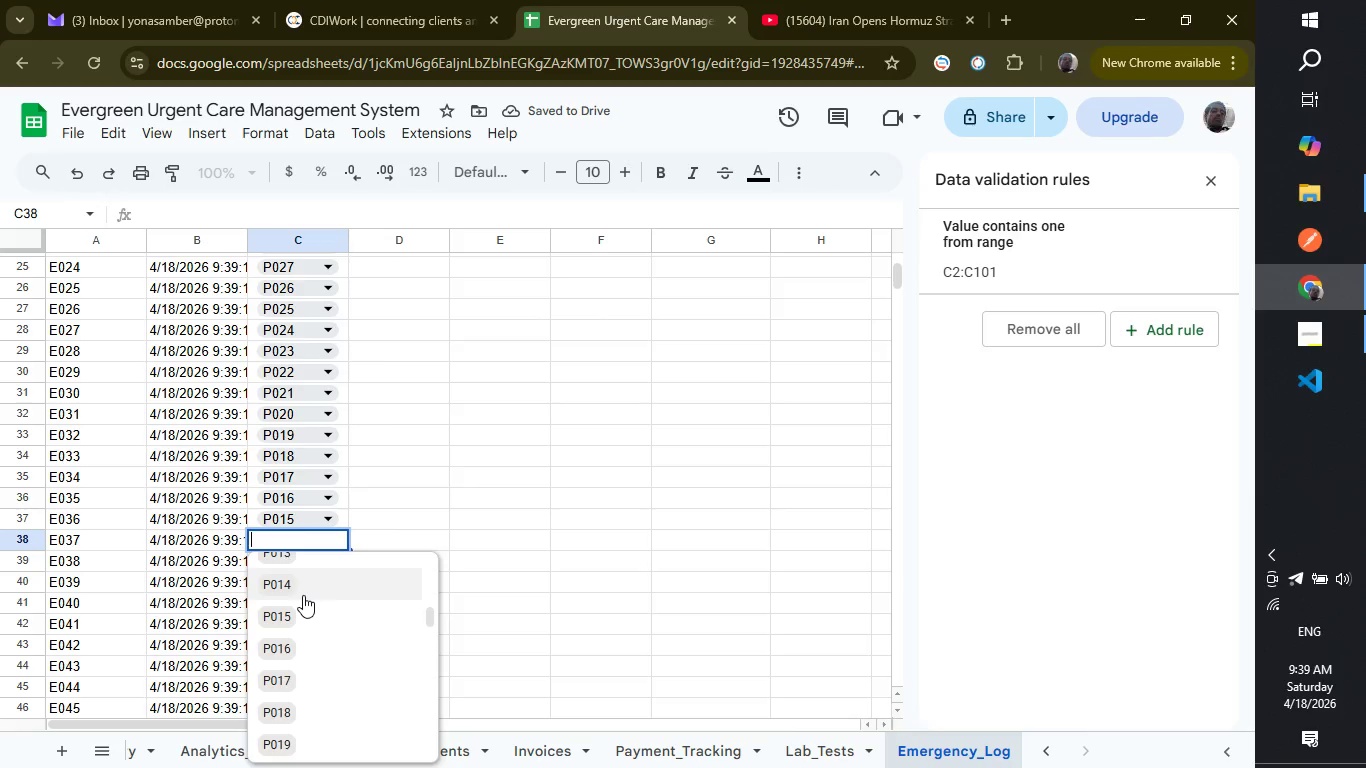 
left_click([303, 595])
 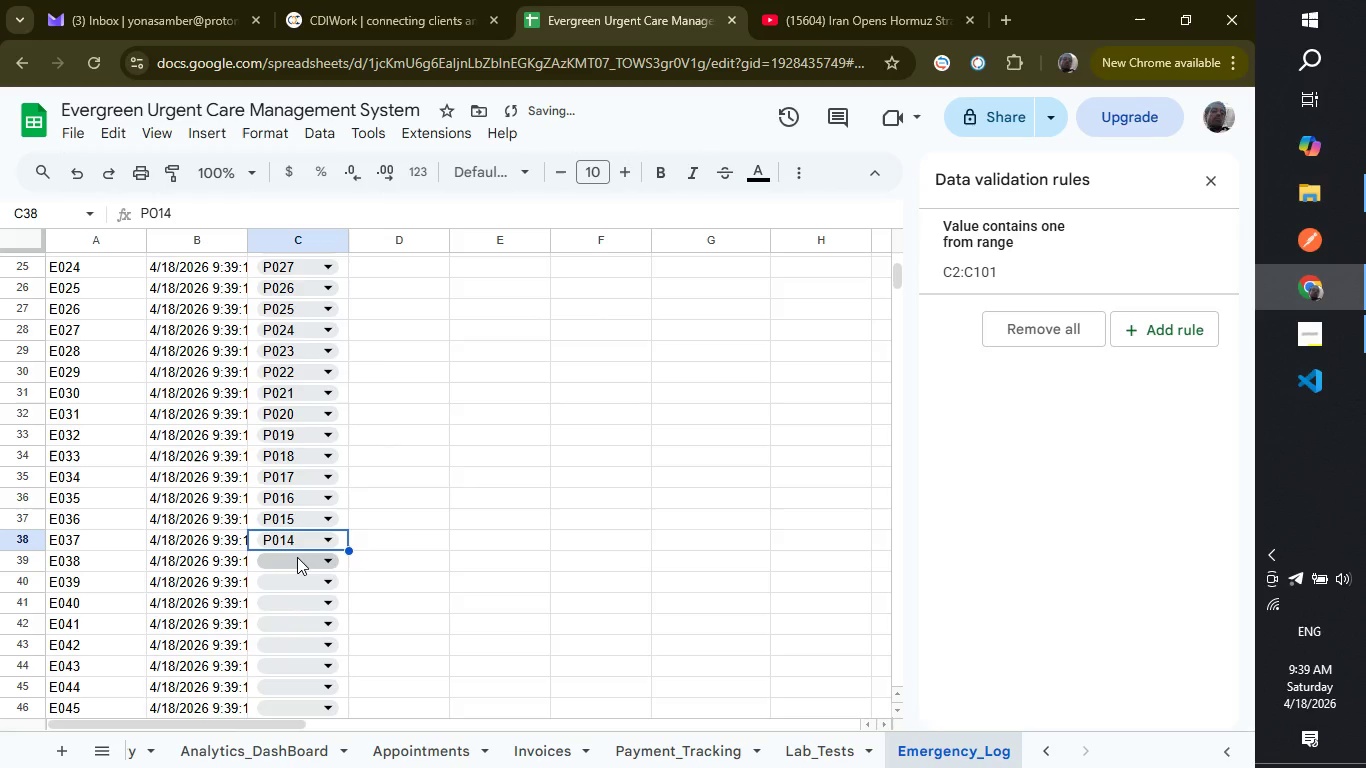 
left_click([297, 557])
 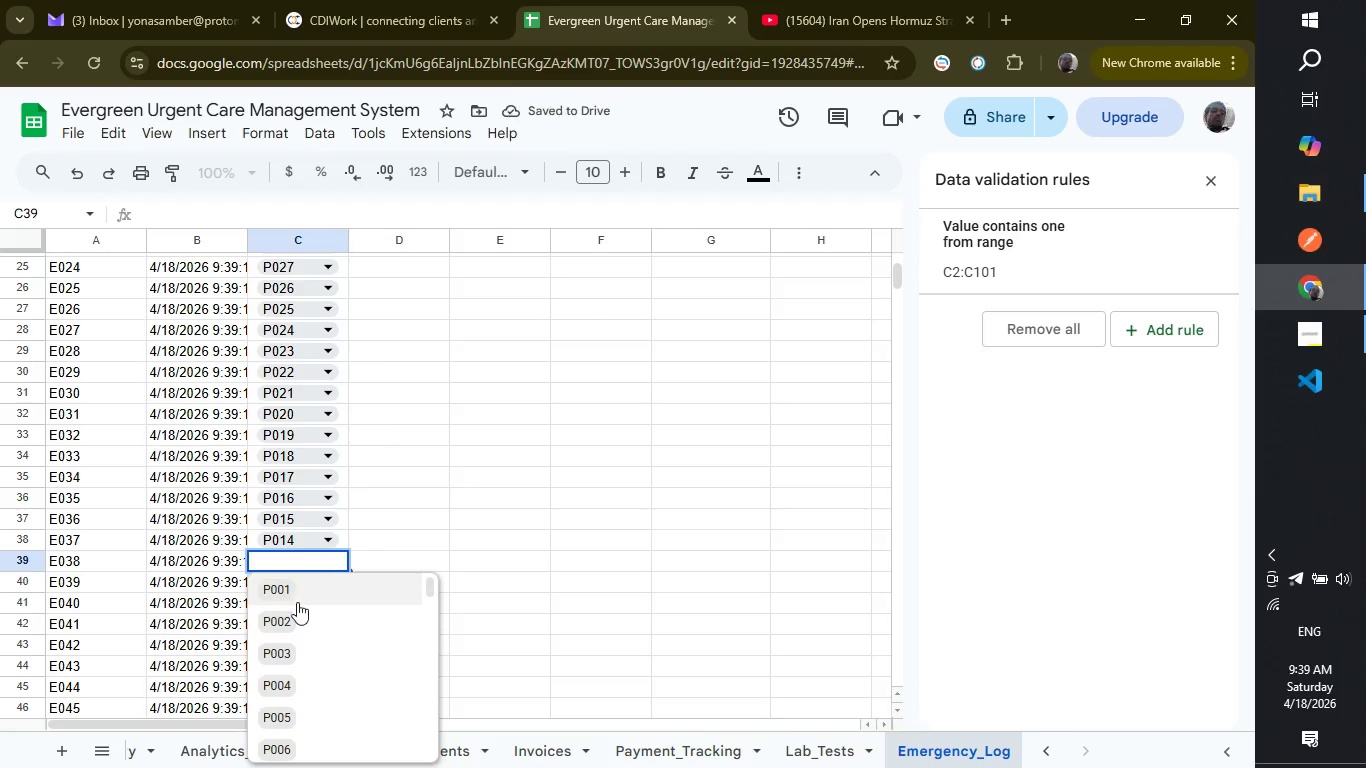 
scroll: coordinate [297, 612], scroll_direction: down, amount: 3.0
 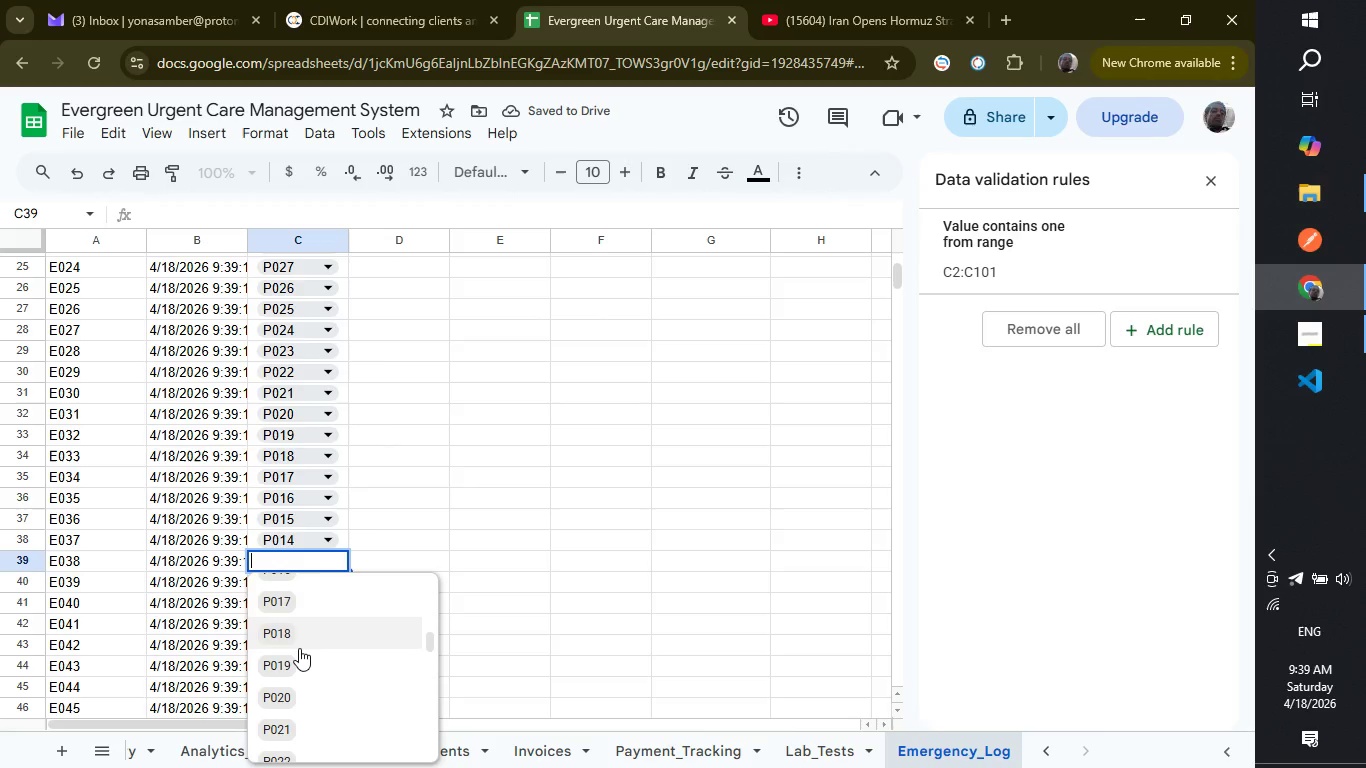 
scroll: coordinate [299, 648], scroll_direction: up, amount: 1.0
 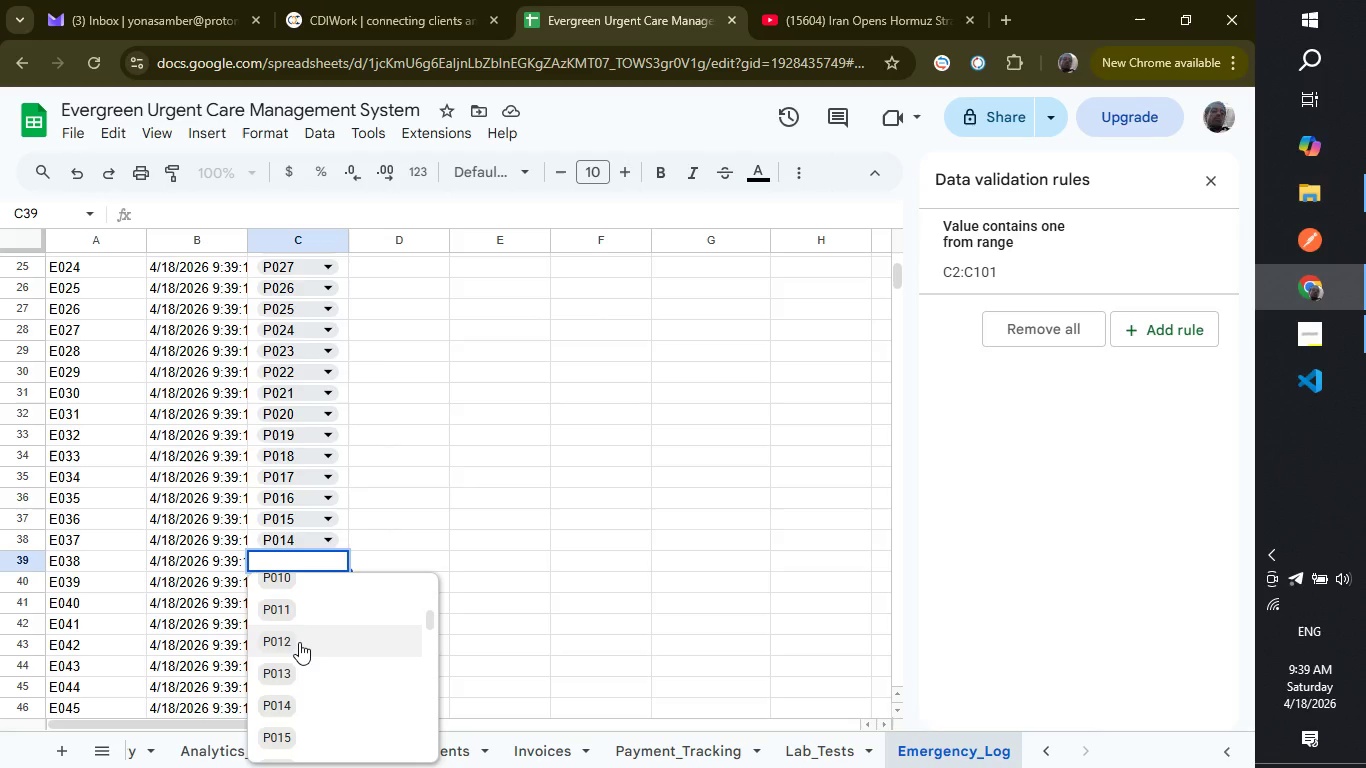 
wait(14.8)
 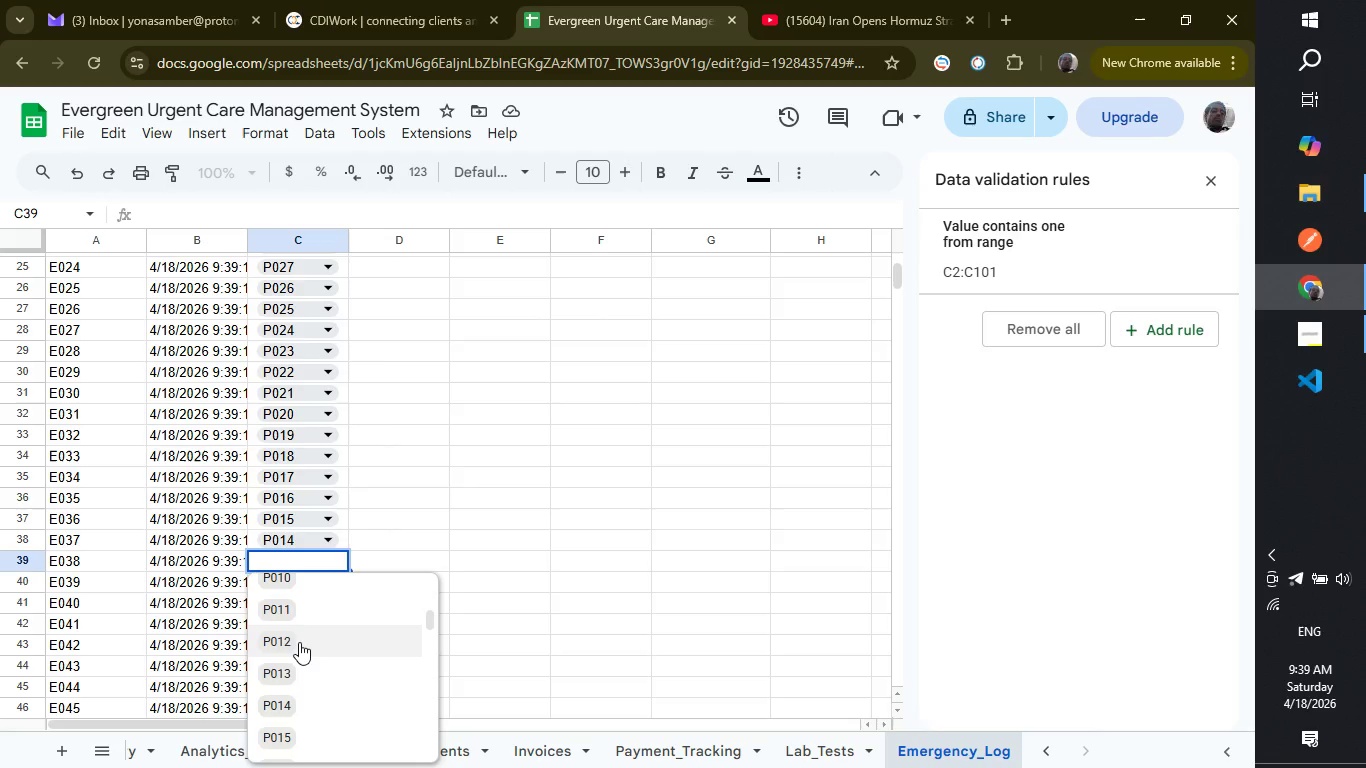 
left_click([302, 683])
 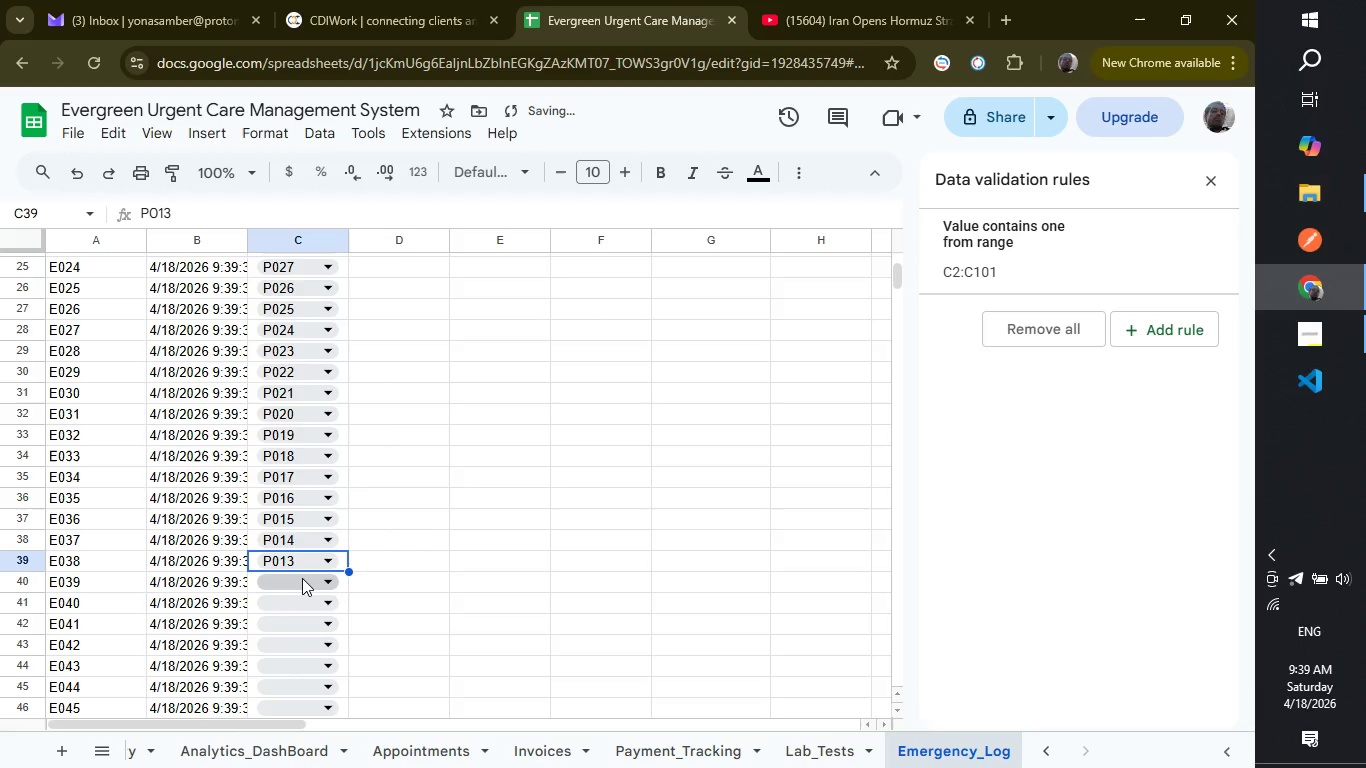 
left_click([302, 578])
 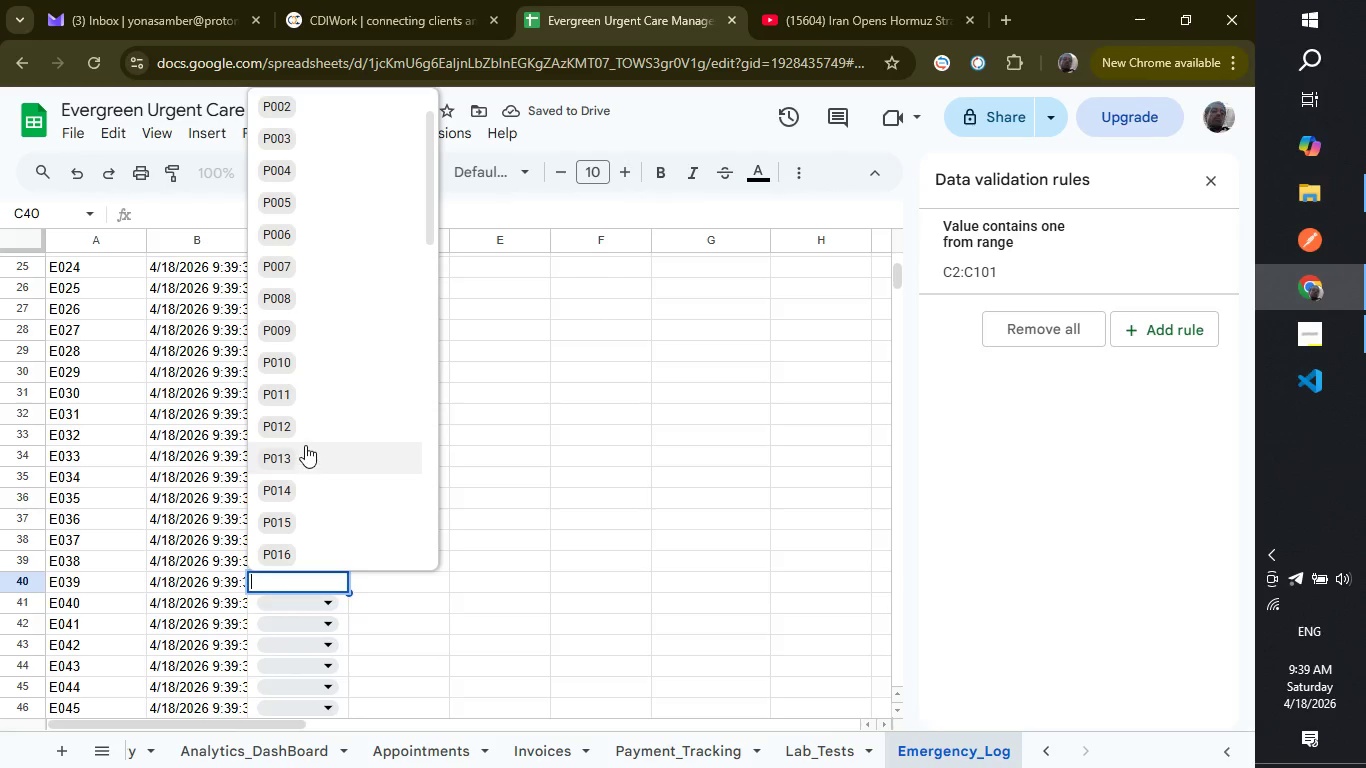 
left_click([305, 436])
 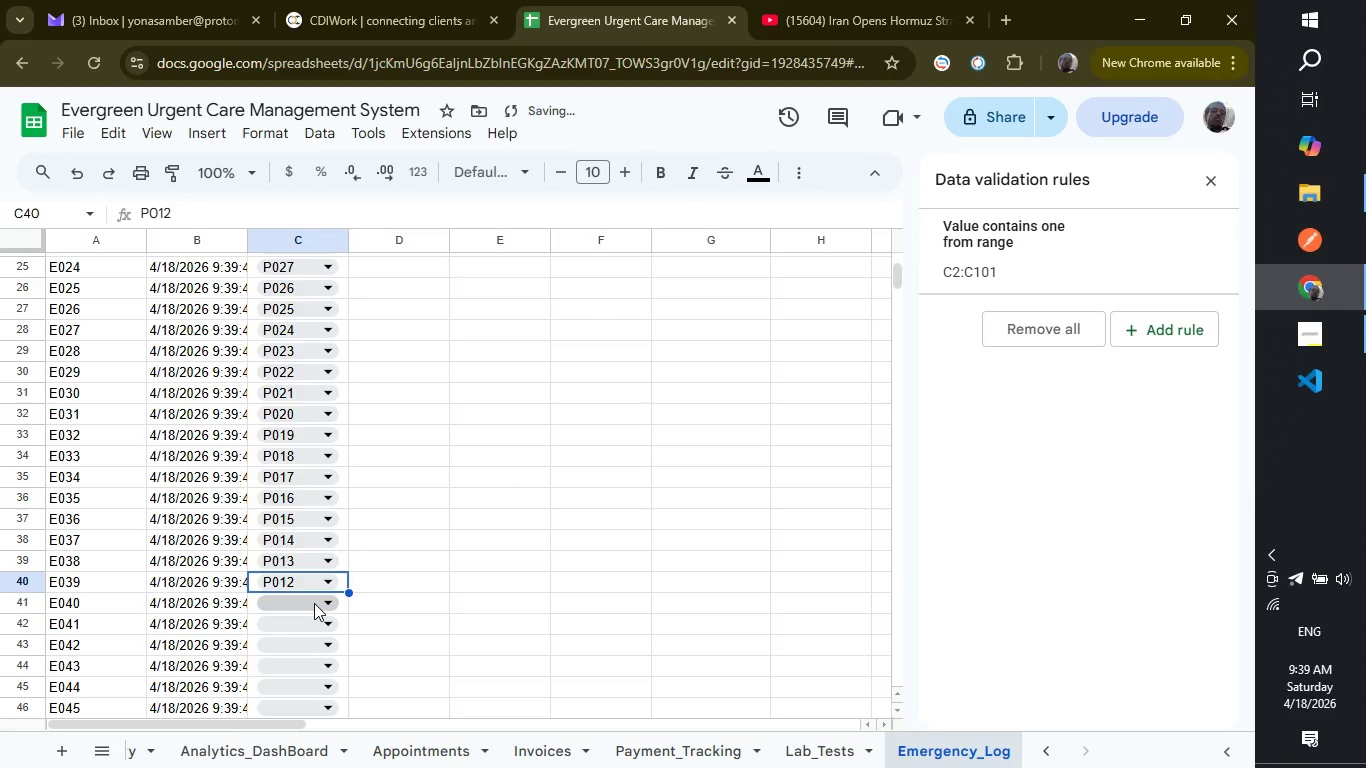 
left_click([314, 603])
 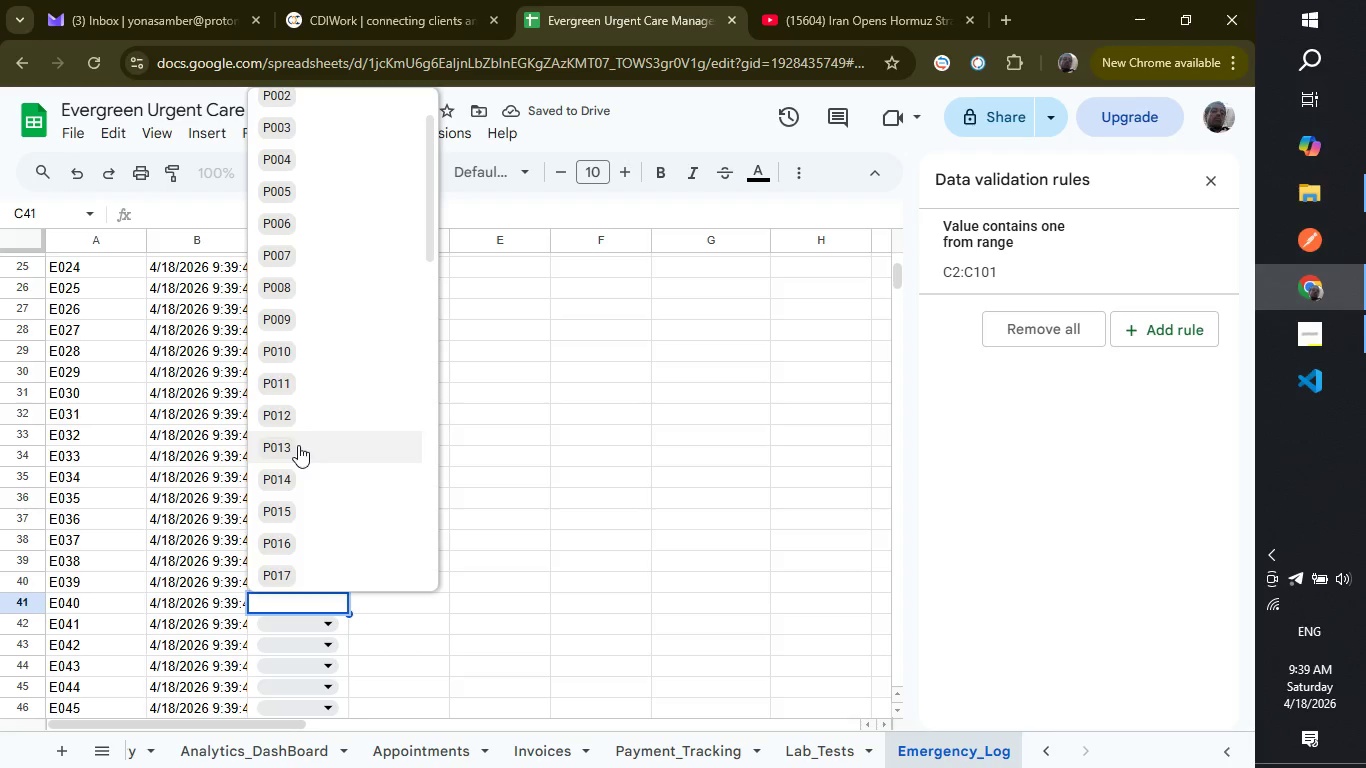 
wait(8.42)
 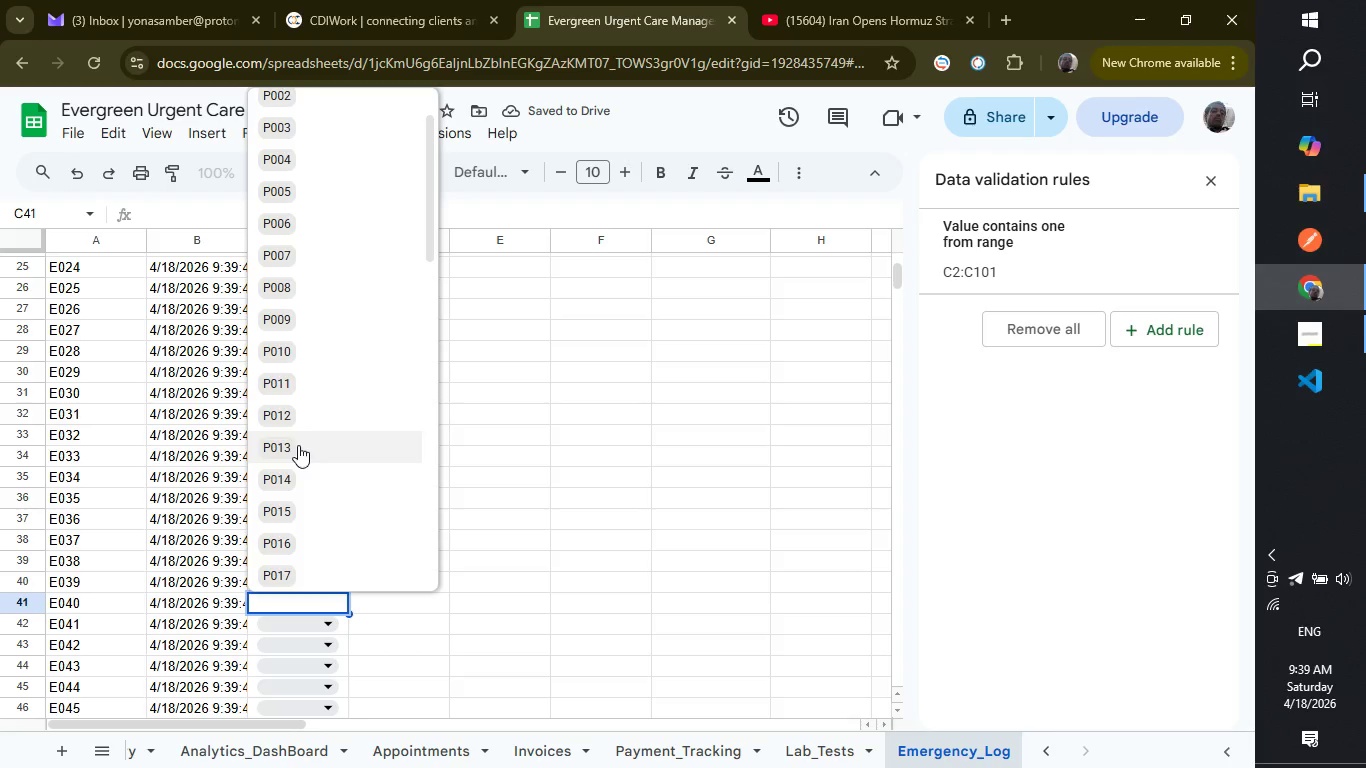 
left_click([316, 367])
 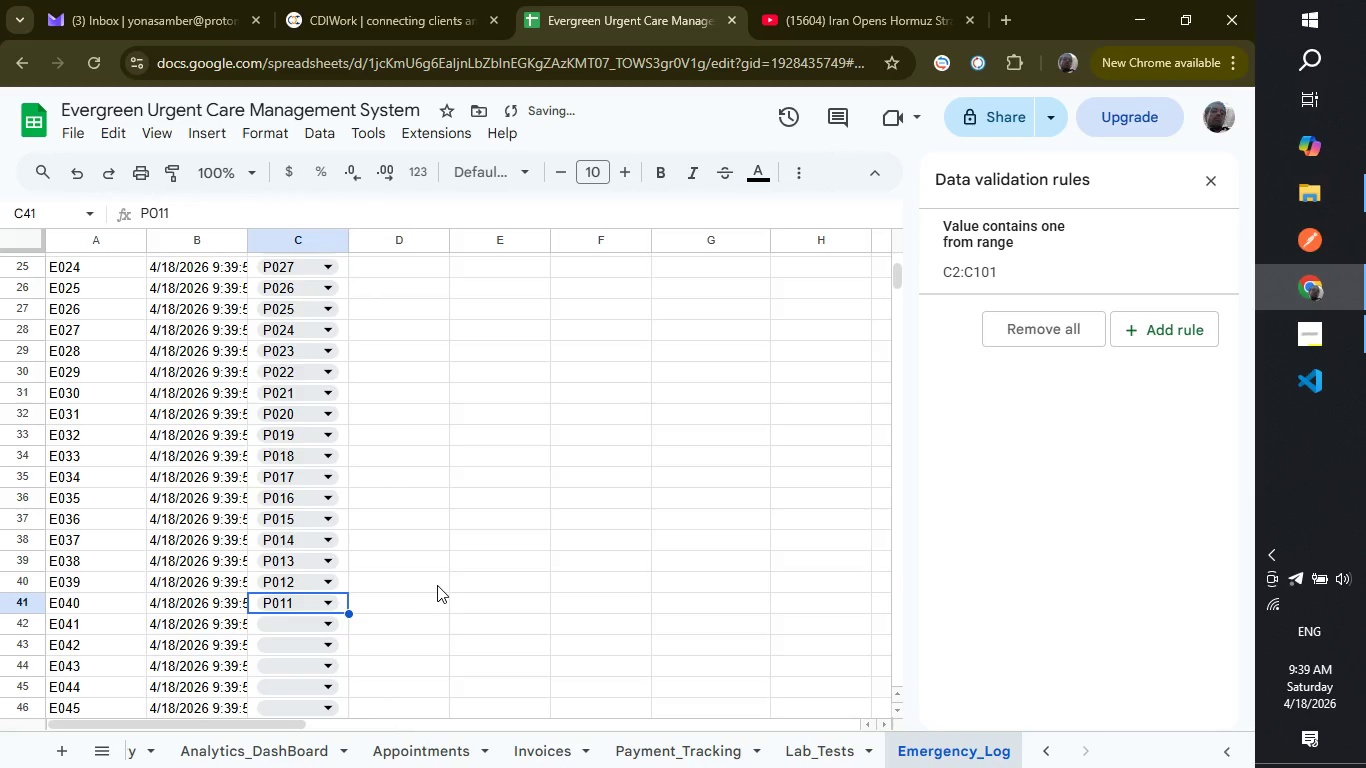 
scroll: coordinate [437, 585], scroll_direction: down, amount: 1.0
 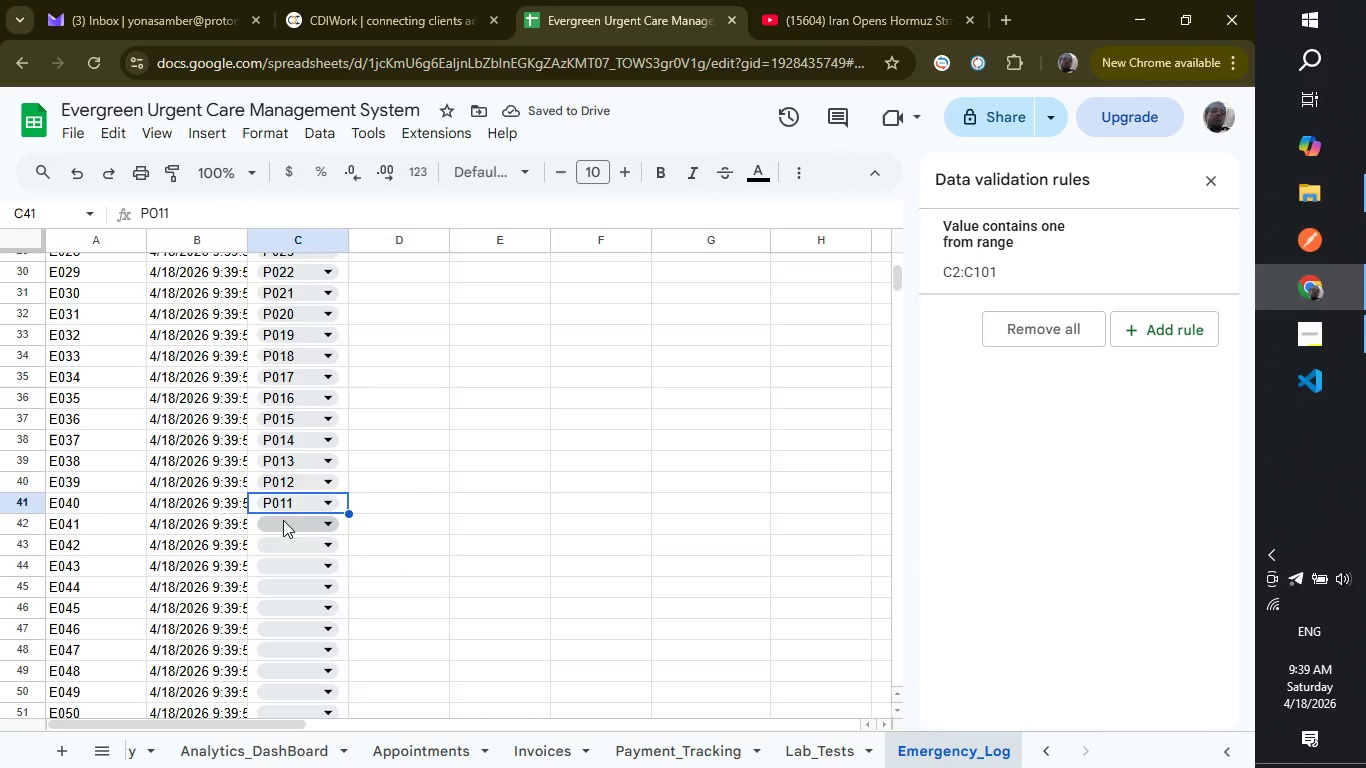 
left_click([283, 520])
 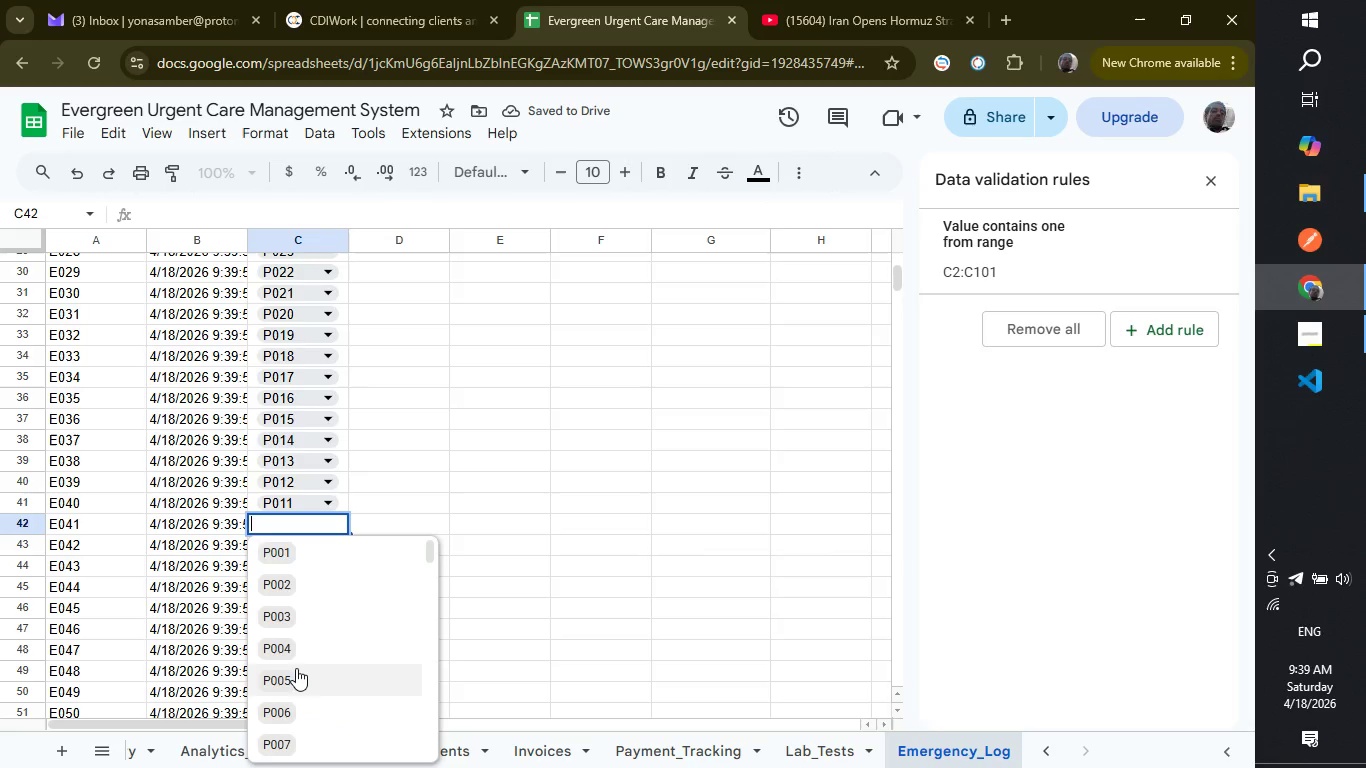 
scroll: coordinate [296, 668], scroll_direction: down, amount: 2.0
 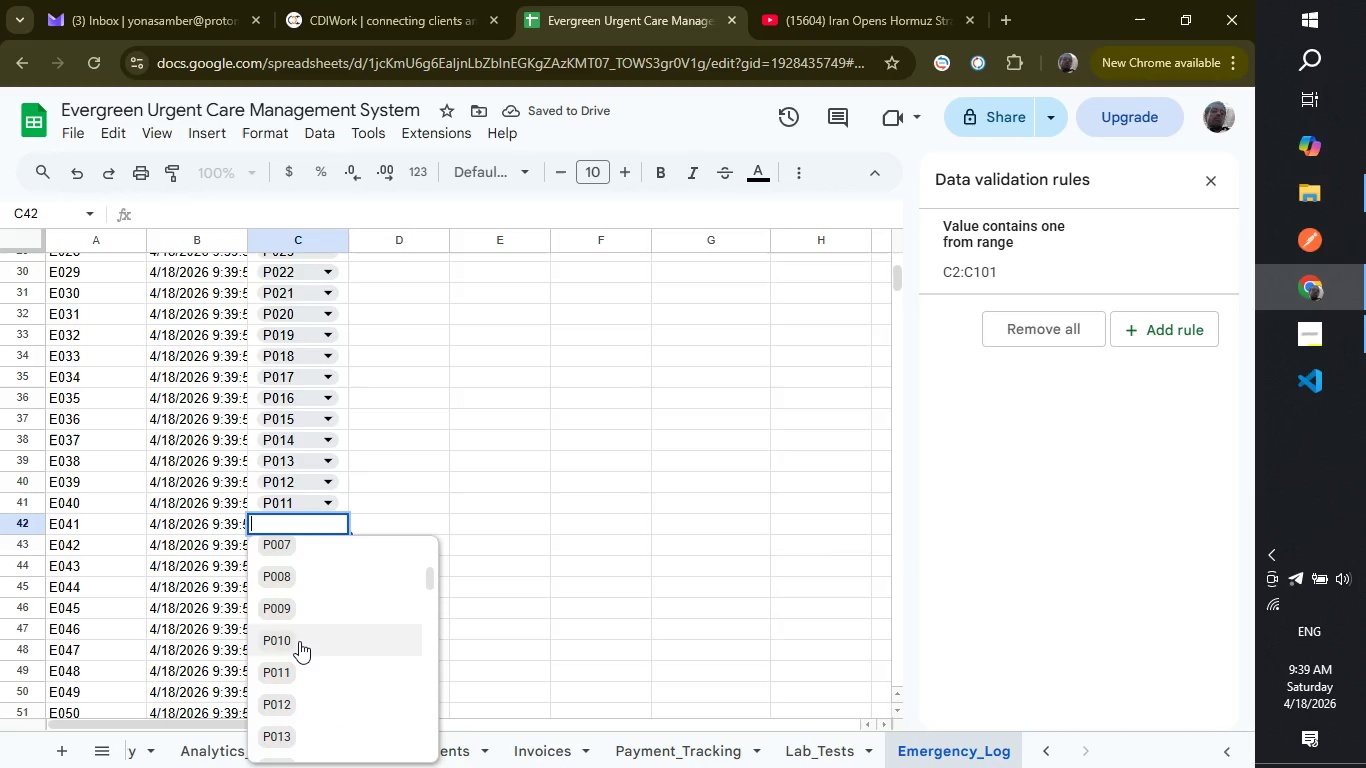 
left_click([299, 641])
 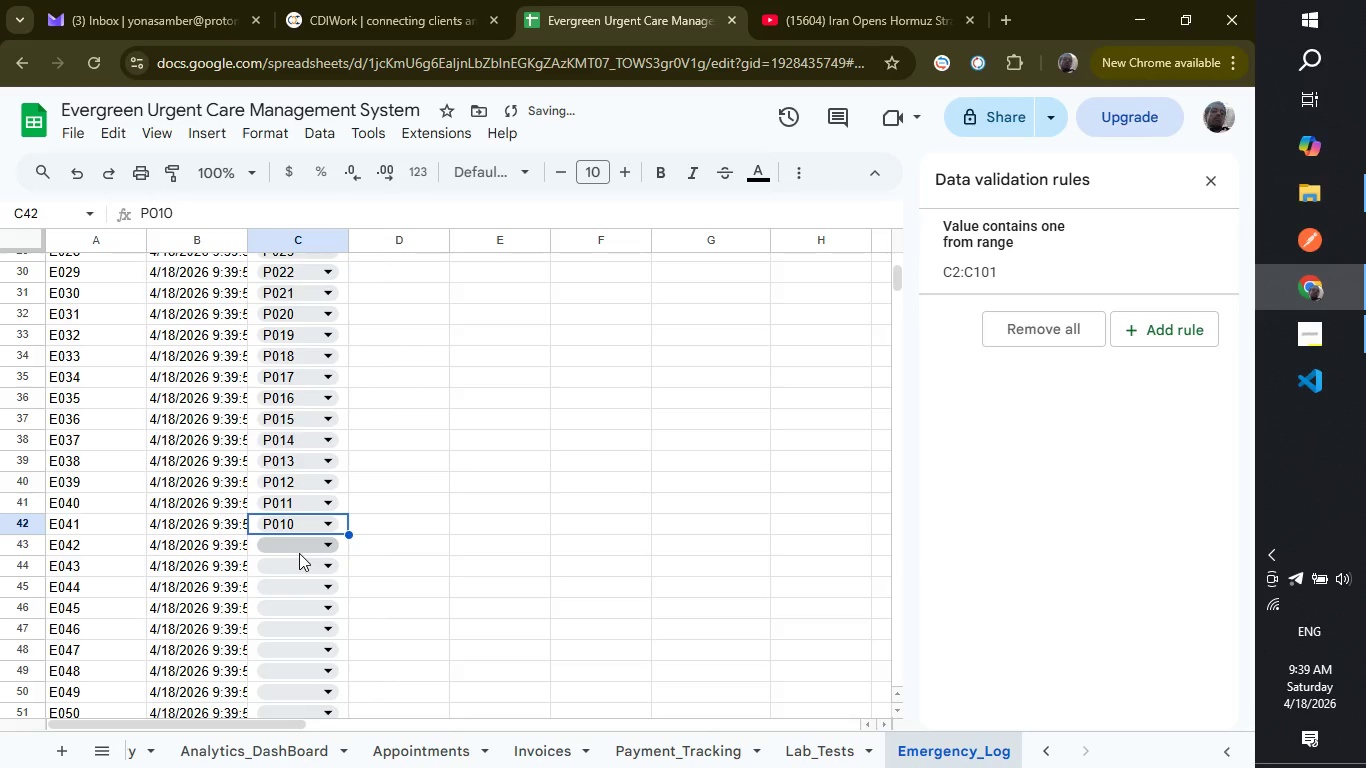 
left_click([299, 553])
 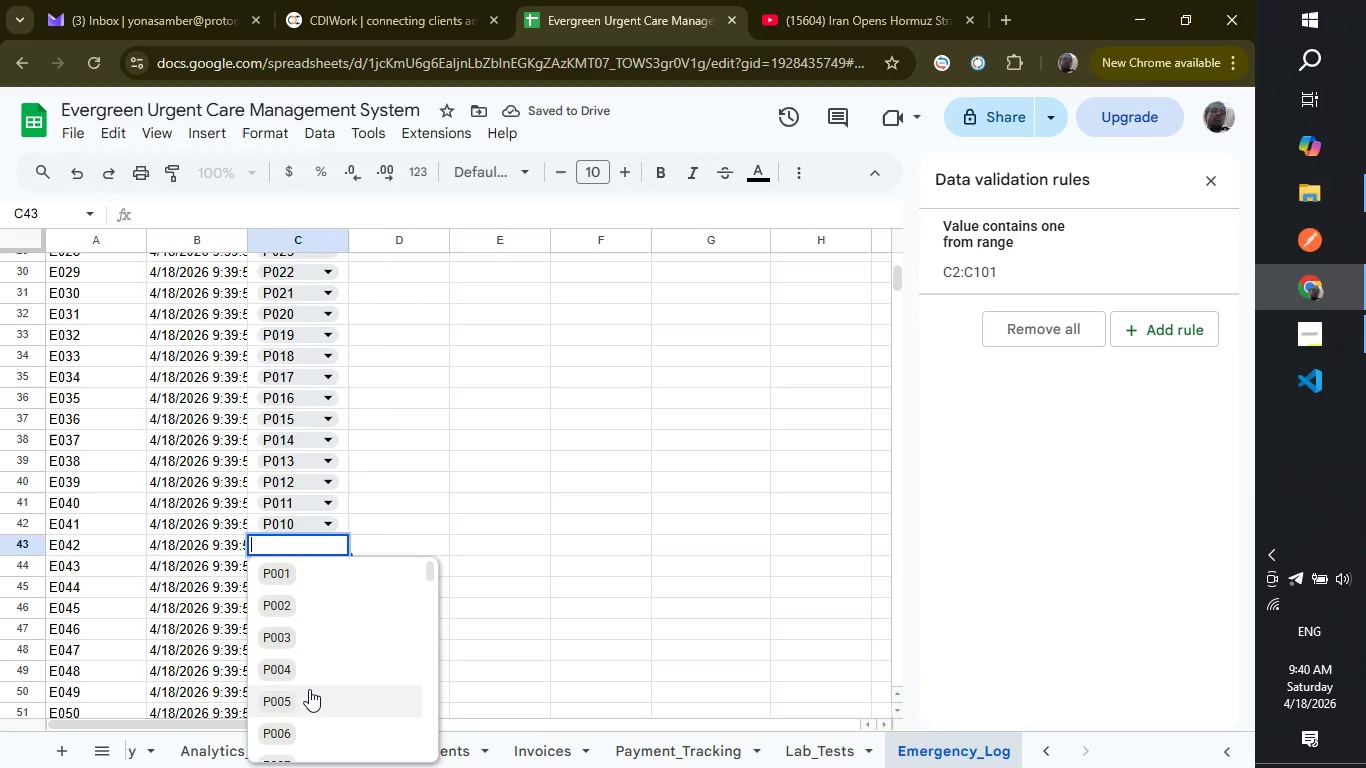 
scroll: coordinate [309, 718], scroll_direction: down, amount: 1.0
 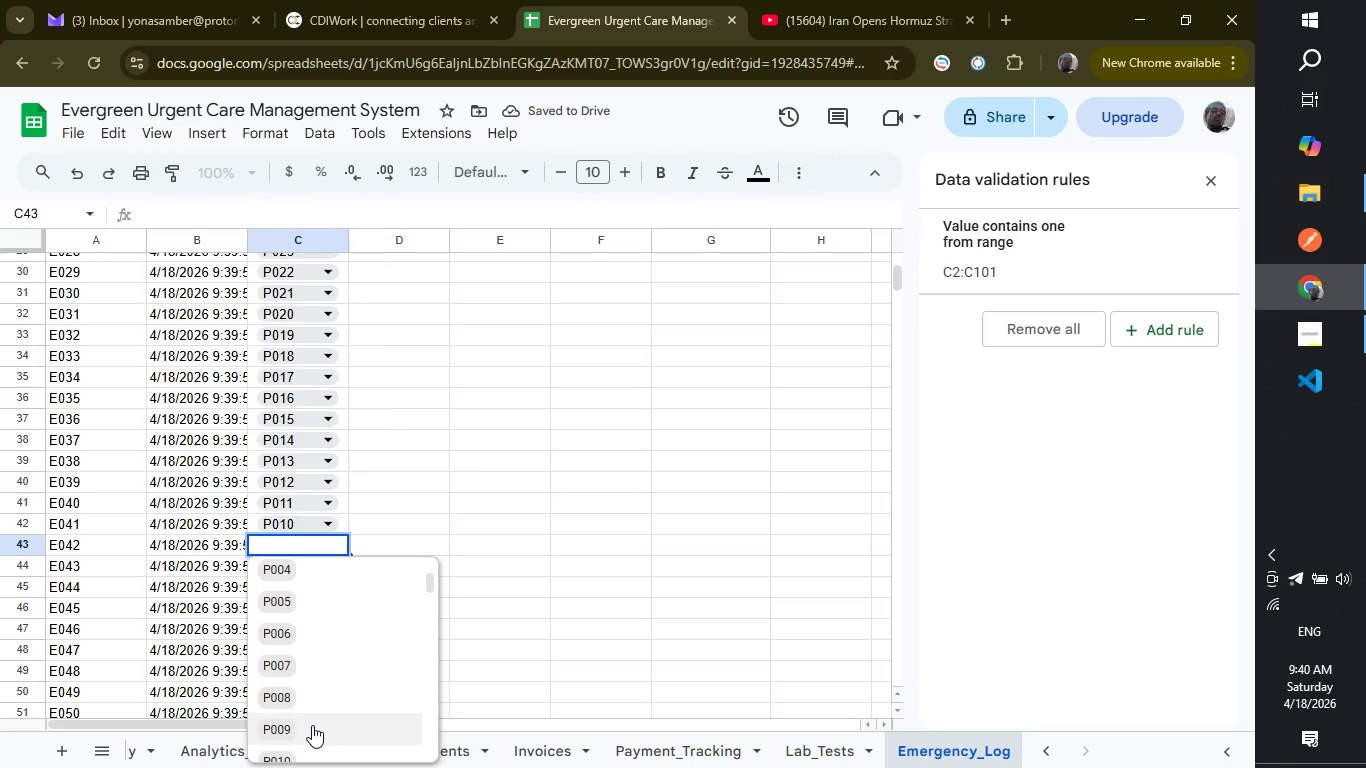 
left_click([312, 725])
 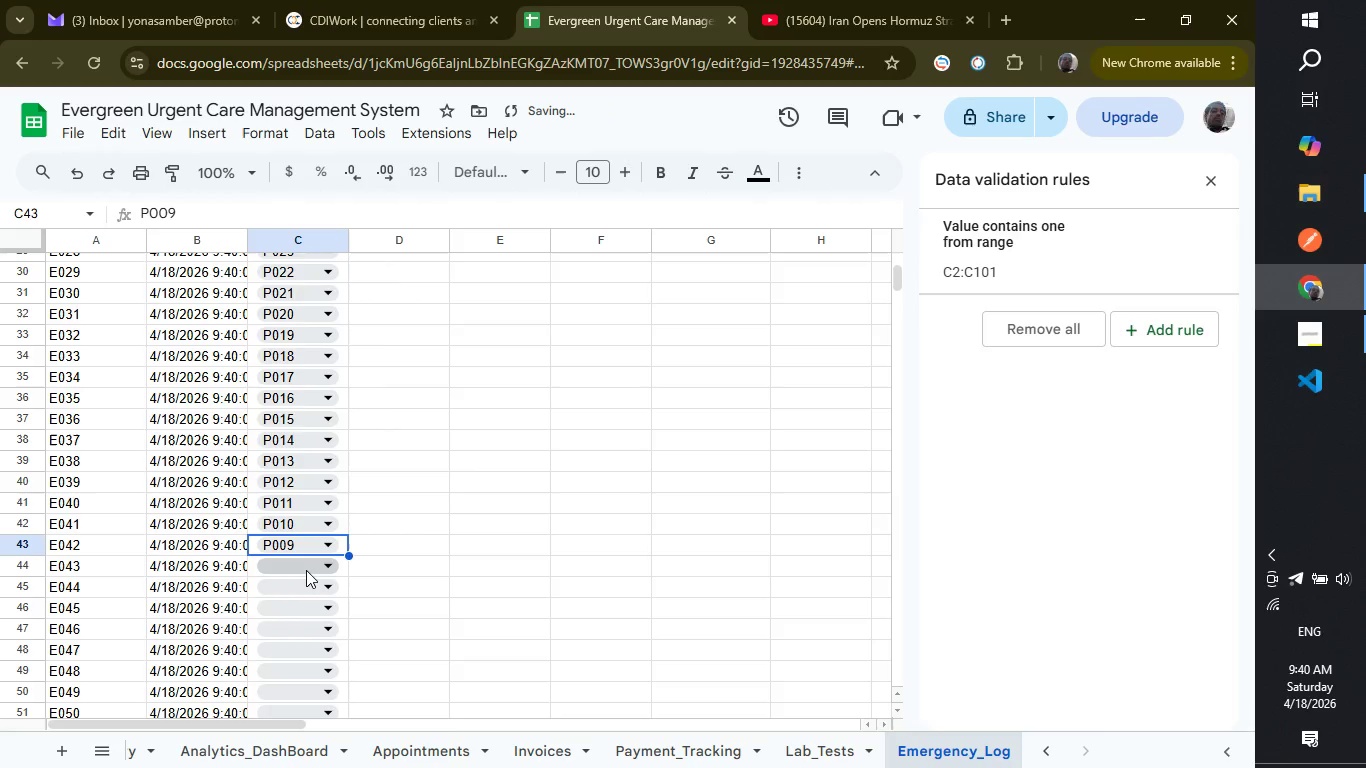 
left_click([306, 570])
 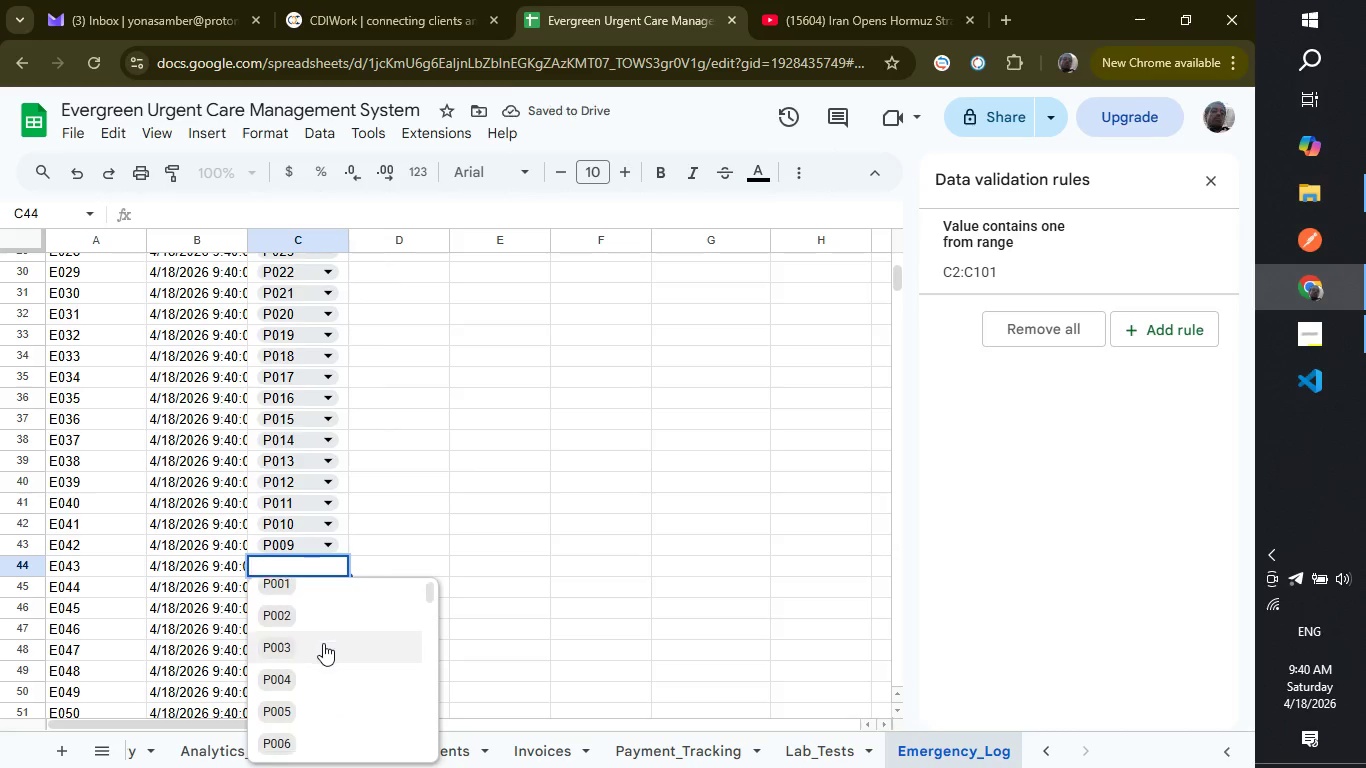 
scroll: coordinate [323, 643], scroll_direction: down, amount: 1.0
 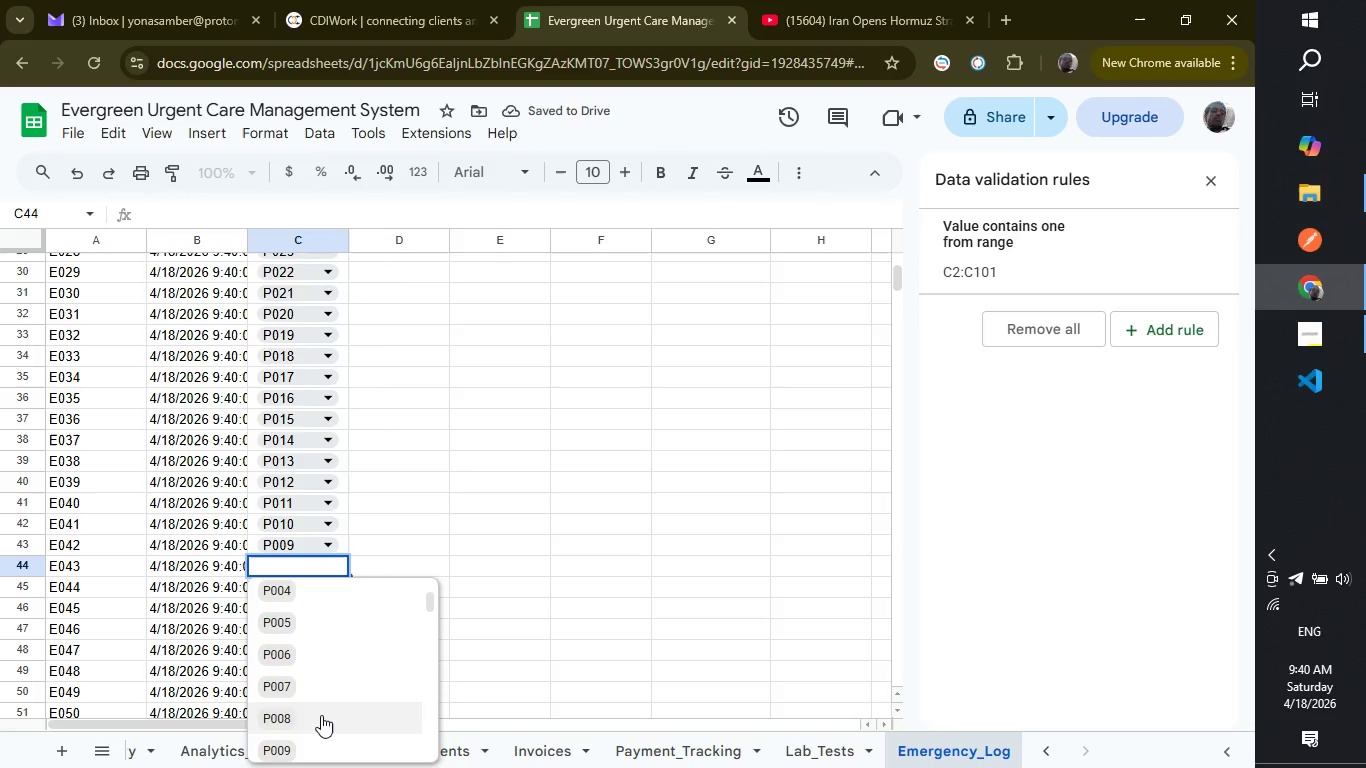 
left_click([321, 715])
 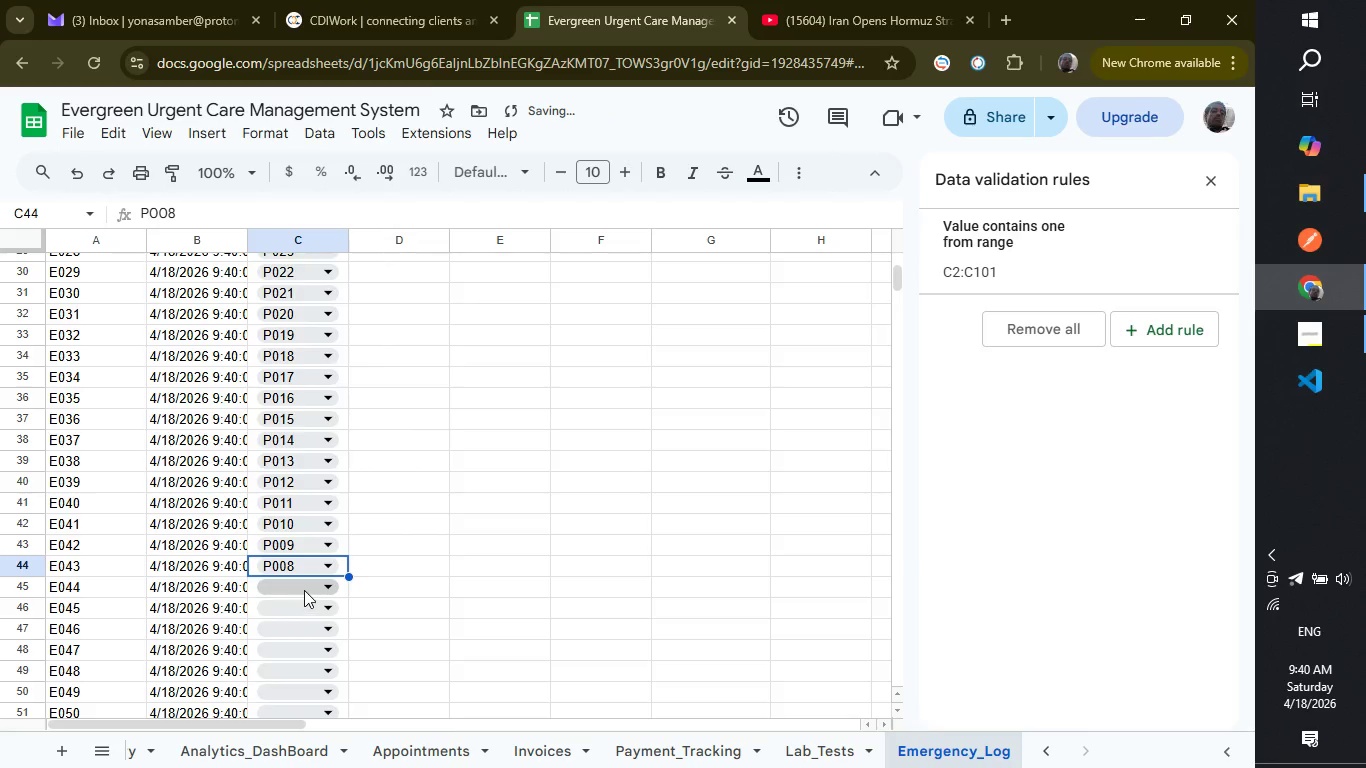 
left_click([304, 590])
 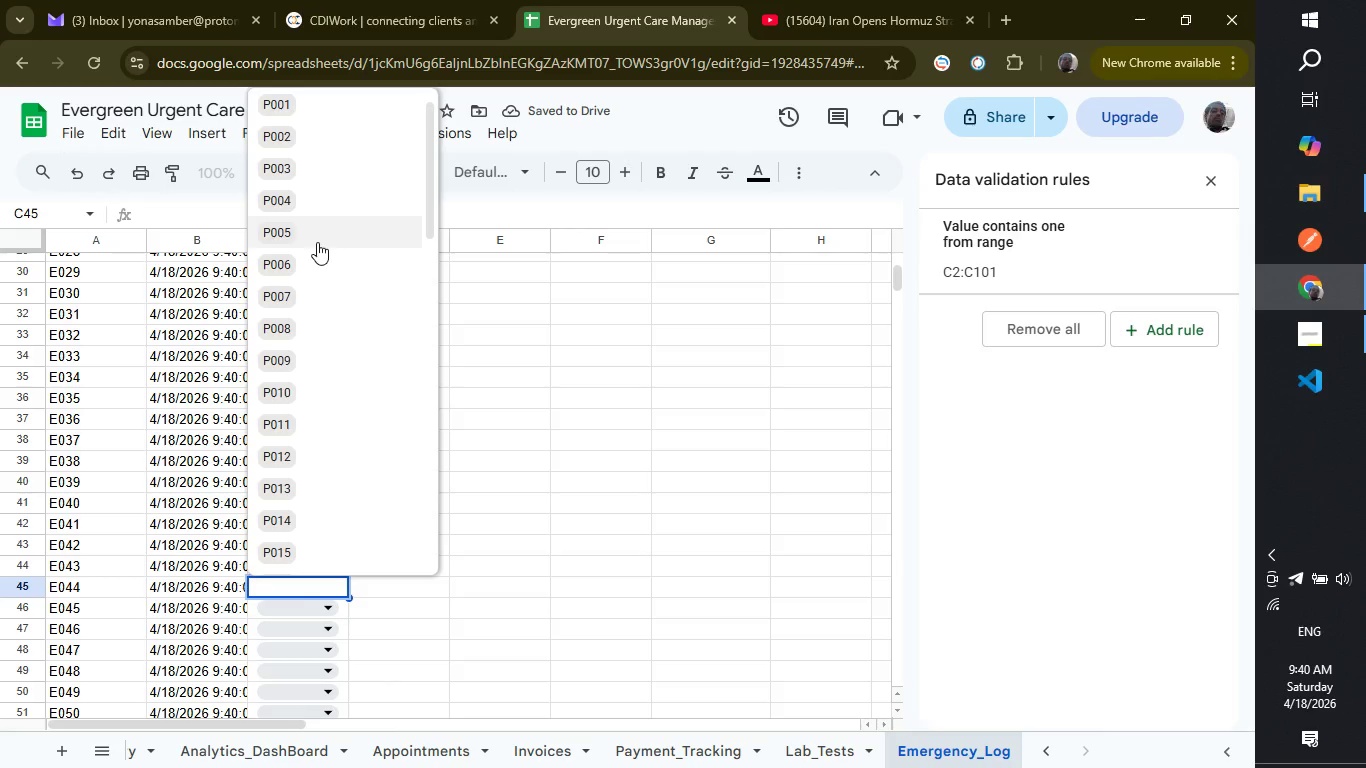 
left_click([315, 295])
 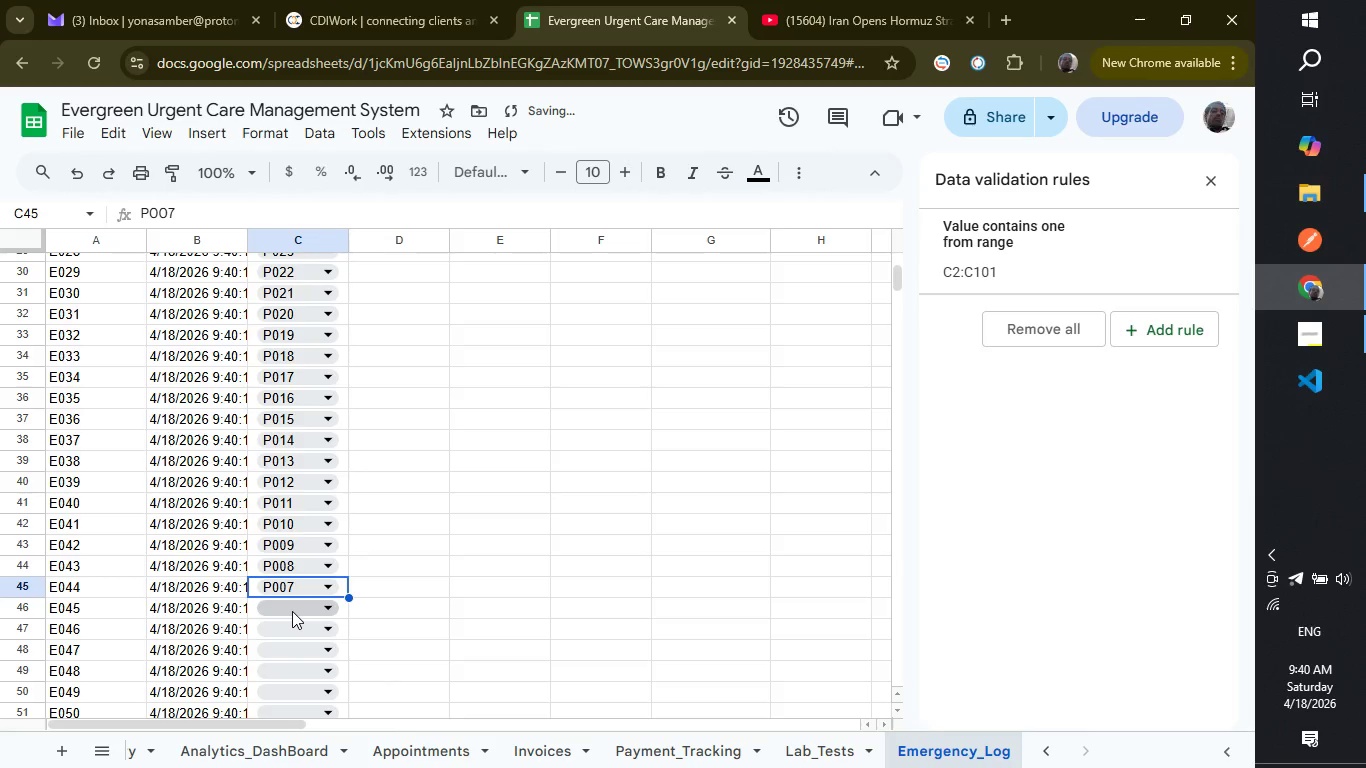 
left_click([292, 611])
 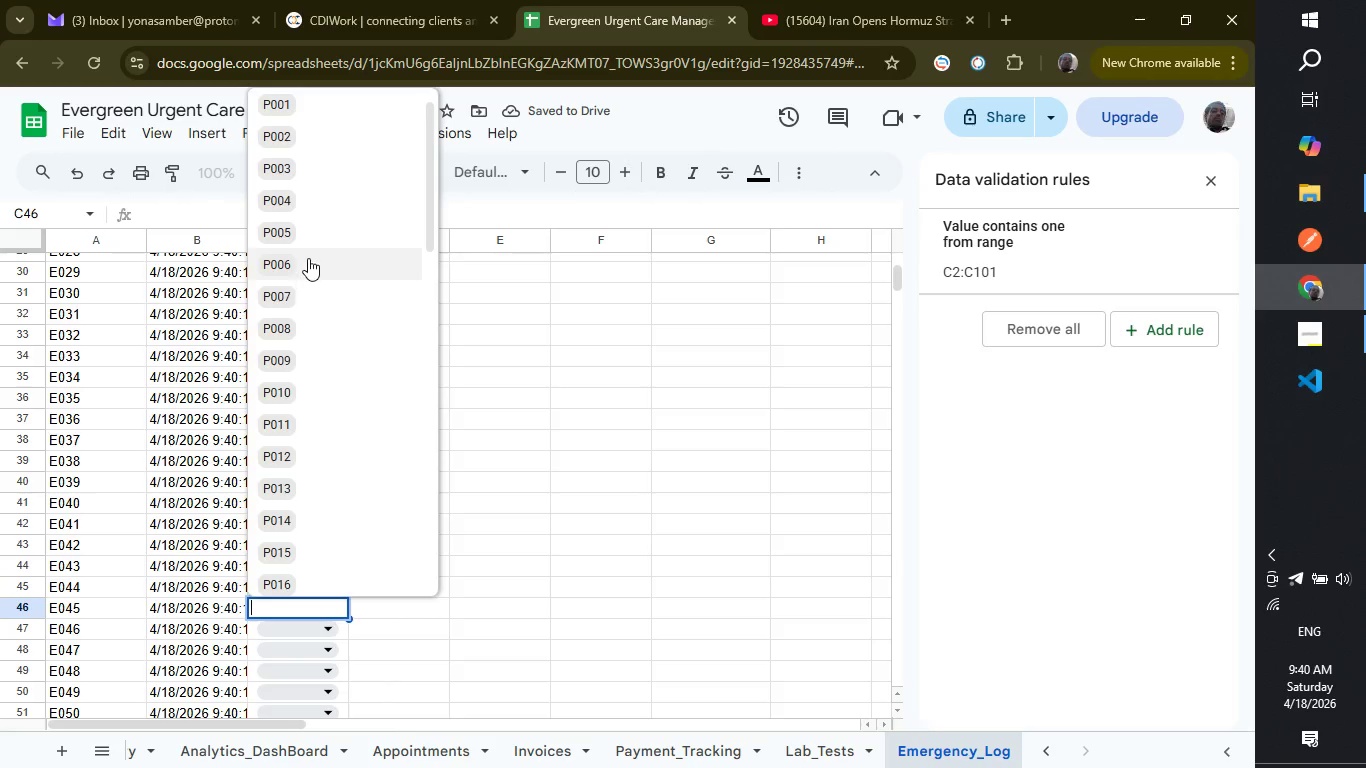 
left_click([308, 257])
 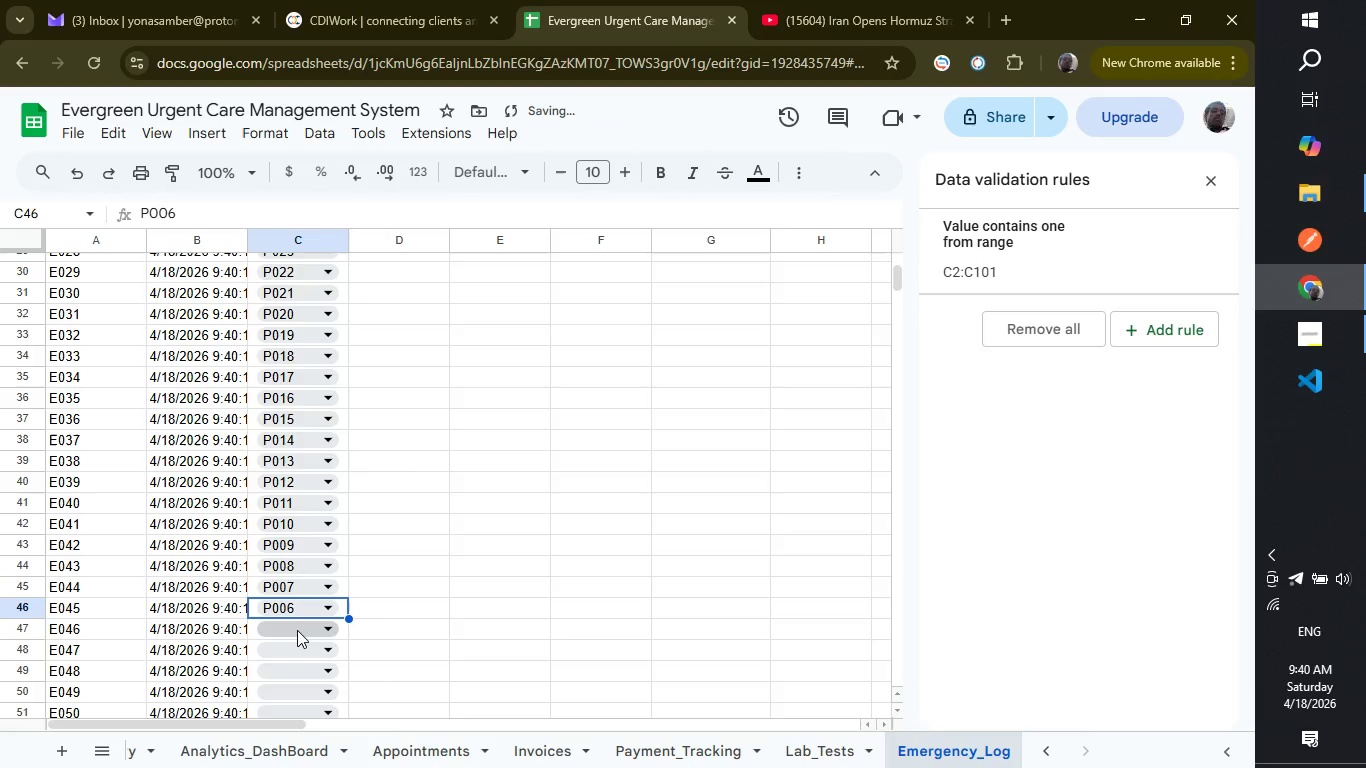 
left_click([297, 630])
 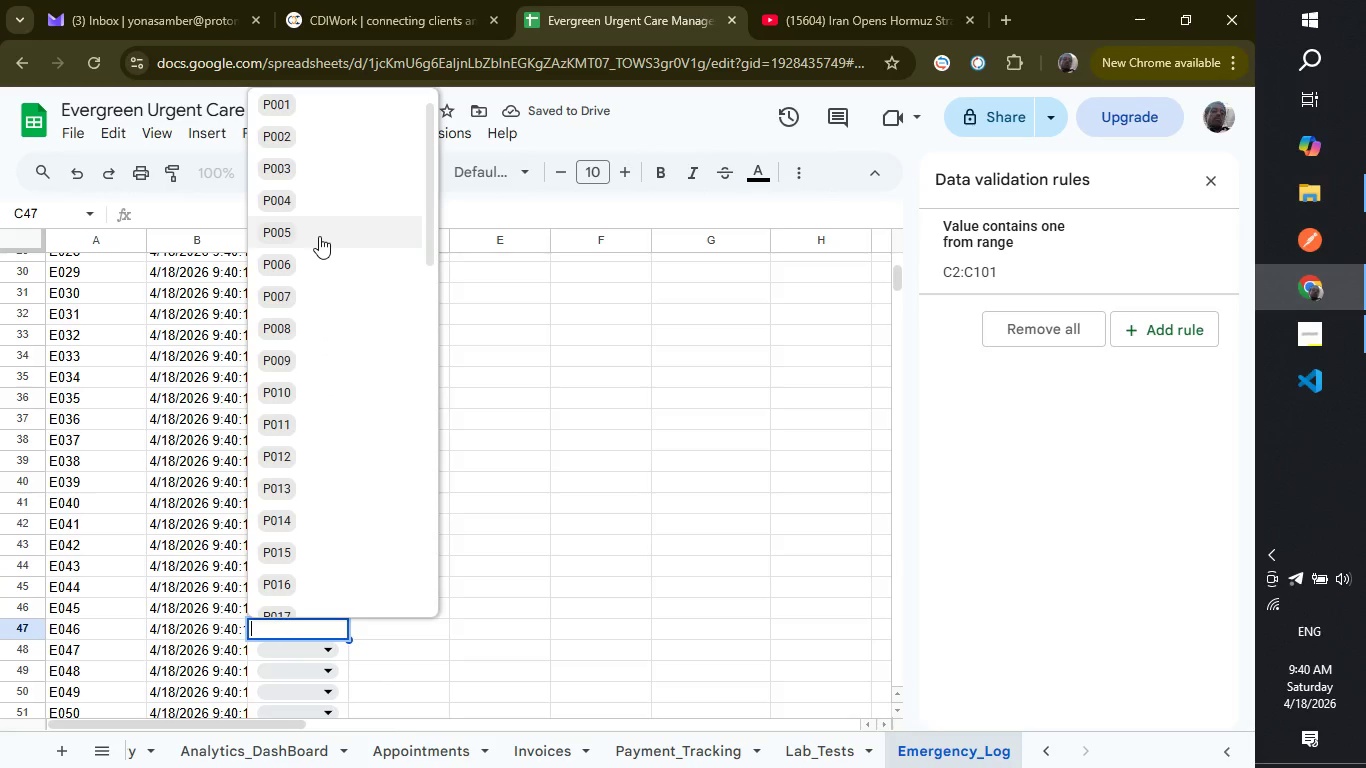 
left_click([319, 236])
 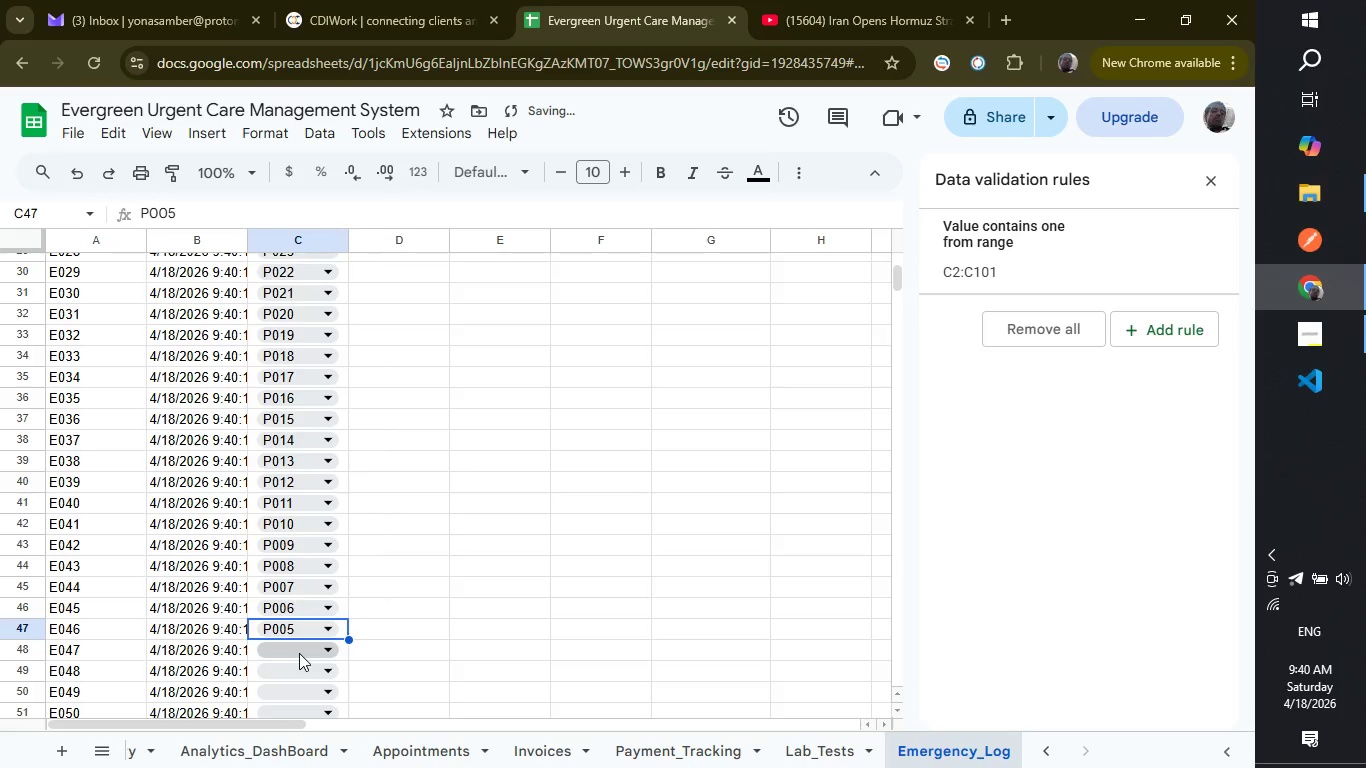 
left_click([299, 653])
 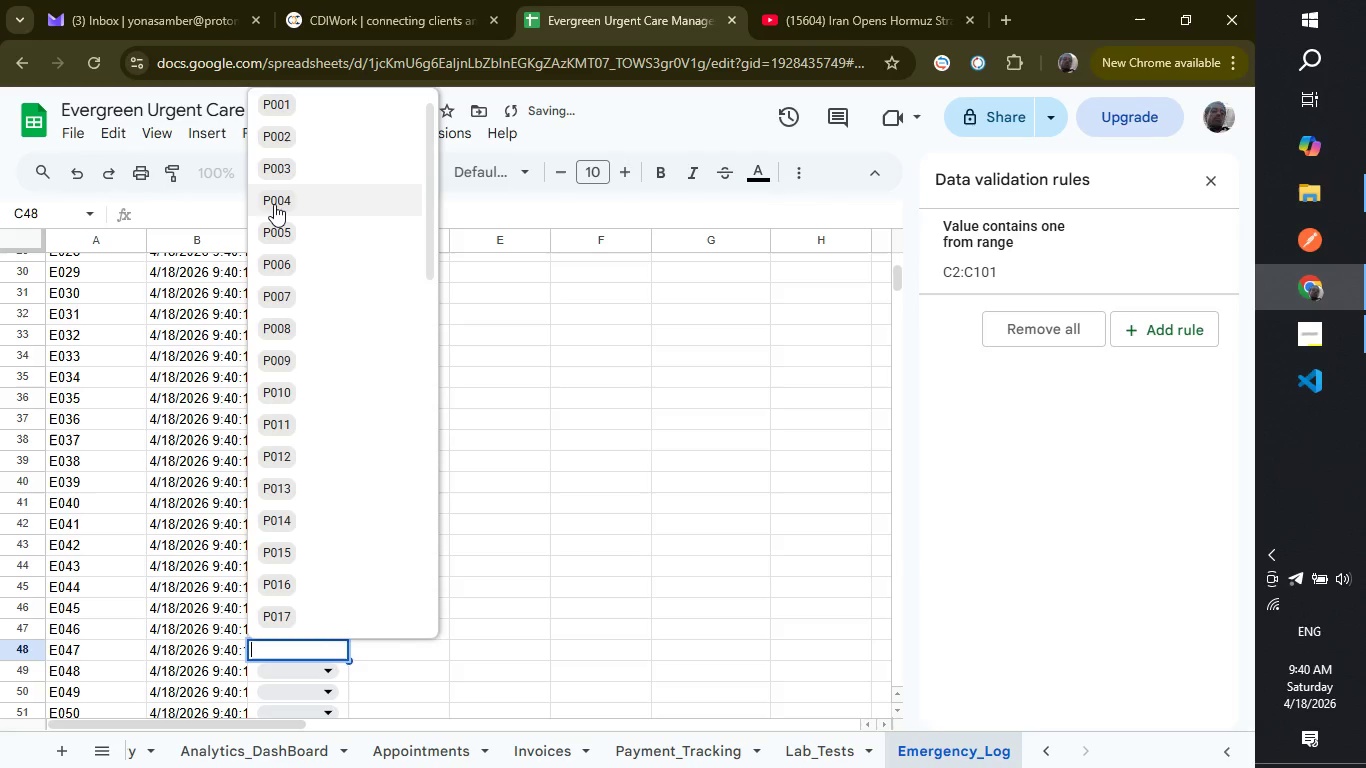 
left_click([277, 204])
 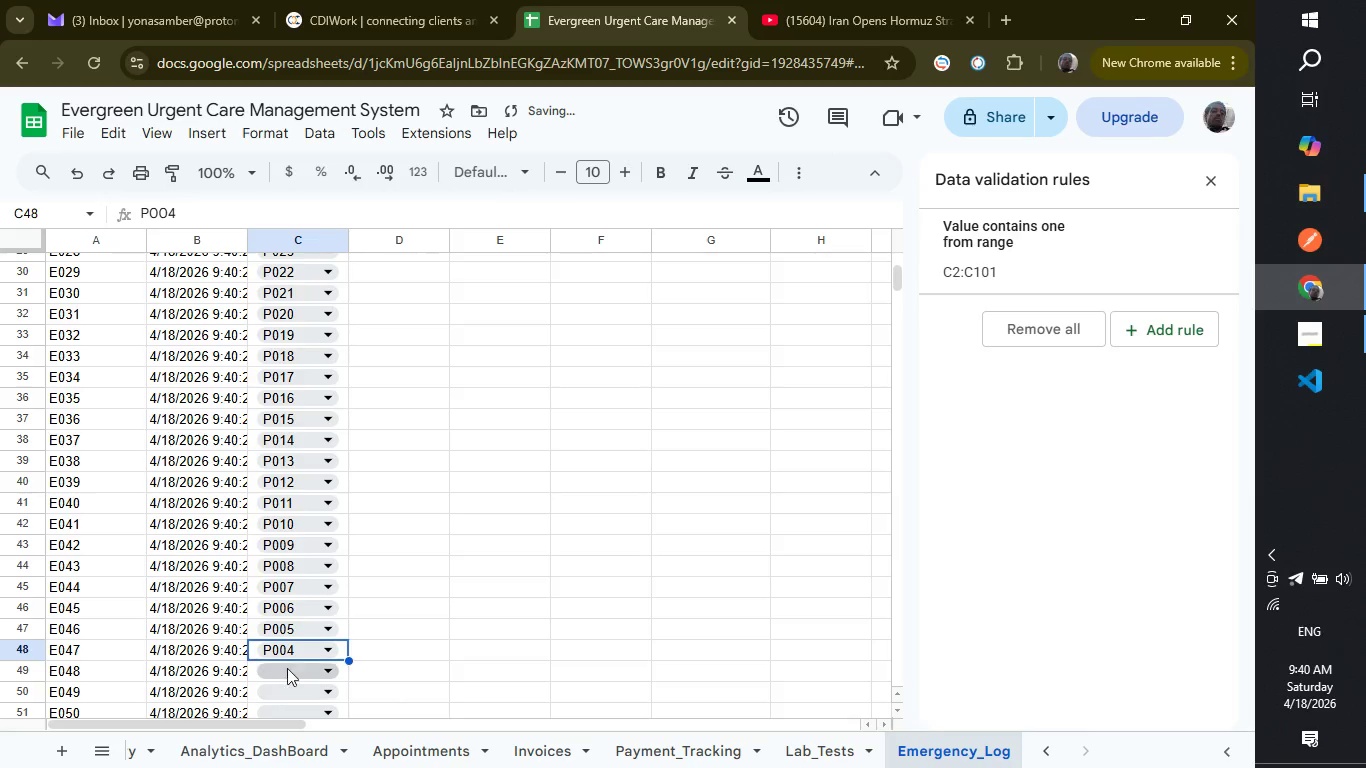 
left_click([290, 664])
 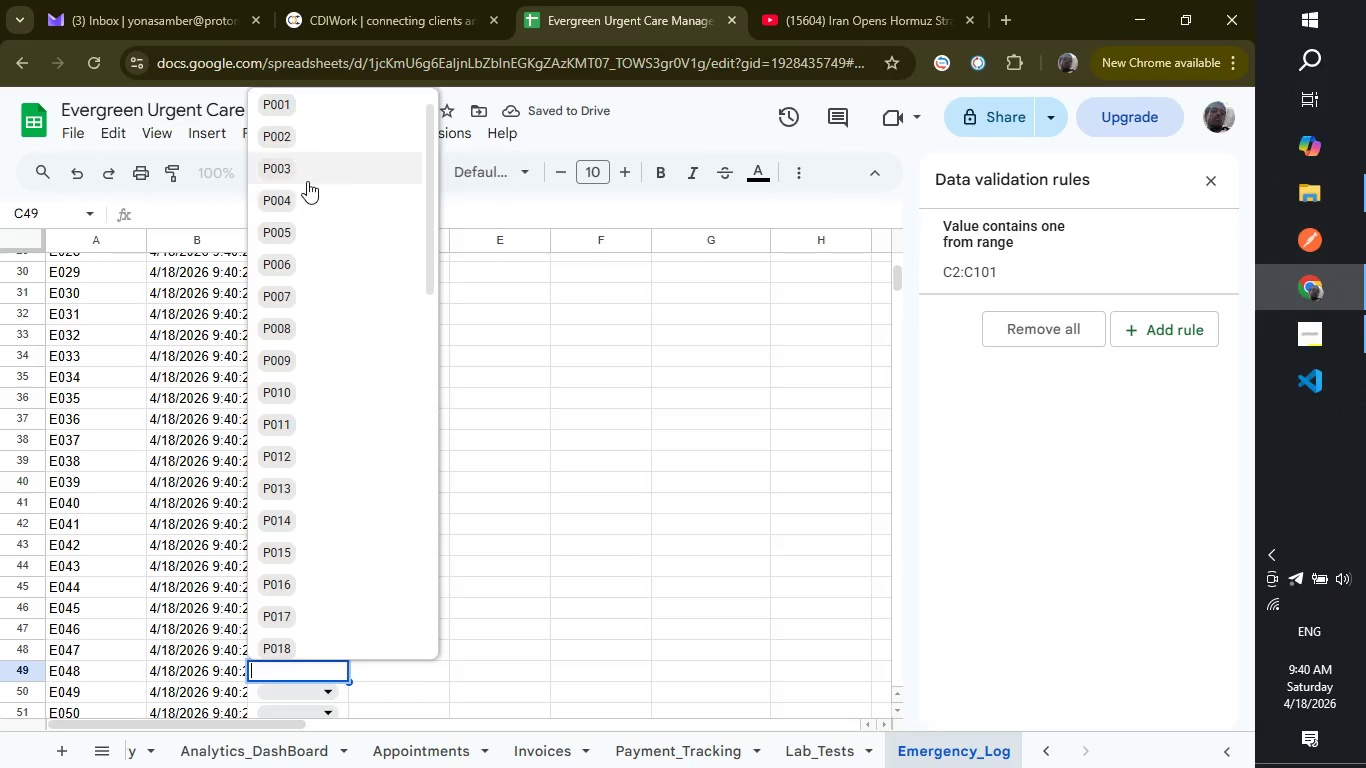 
left_click([307, 181])
 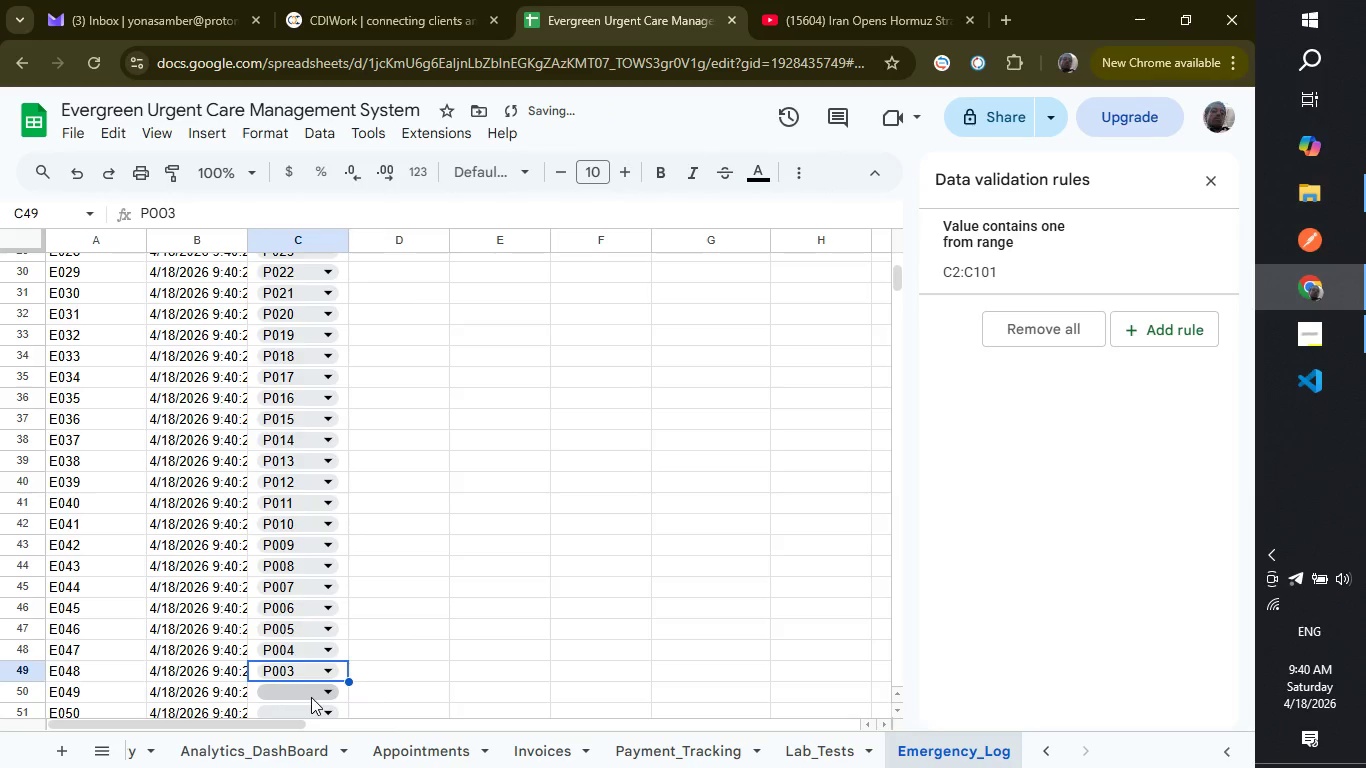 
left_click([311, 697])
 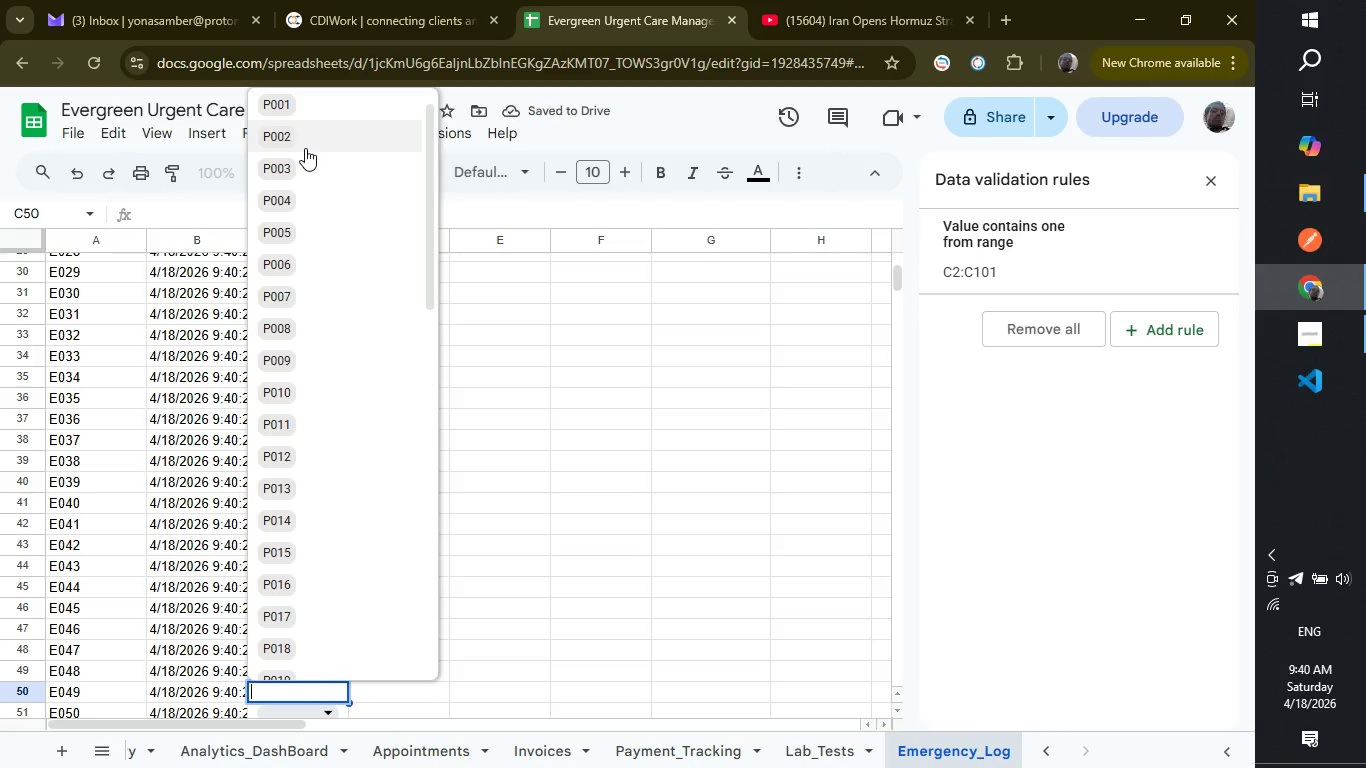 
left_click([305, 148])
 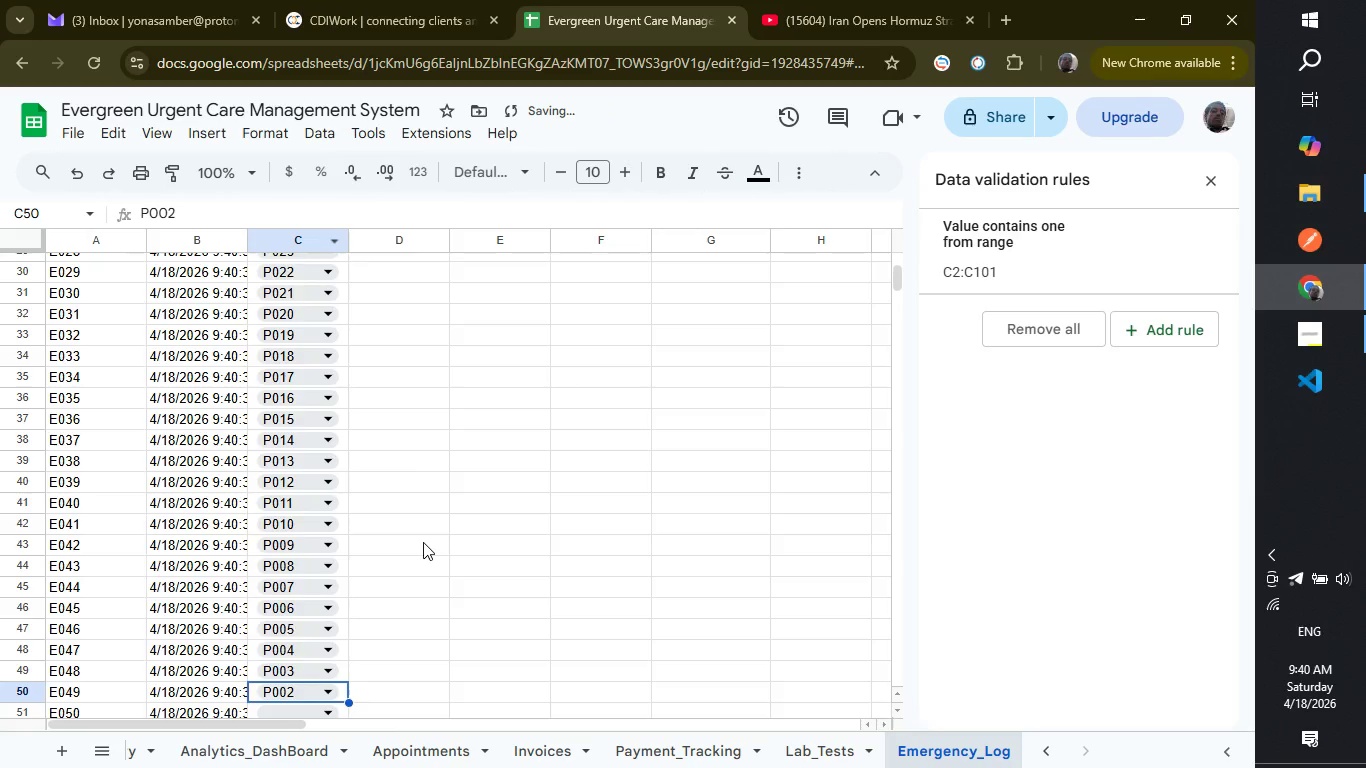 
scroll: coordinate [429, 491], scroll_direction: down, amount: 2.0
 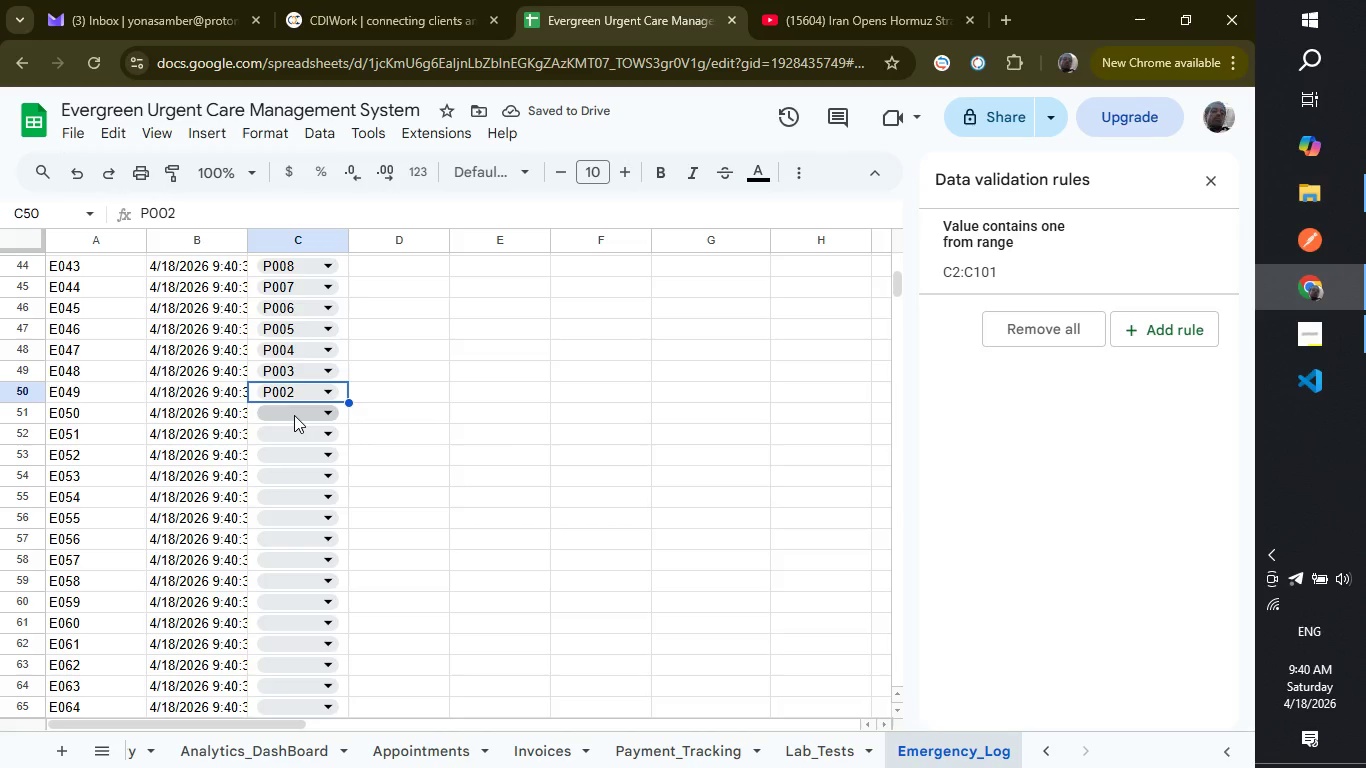 
left_click([294, 415])
 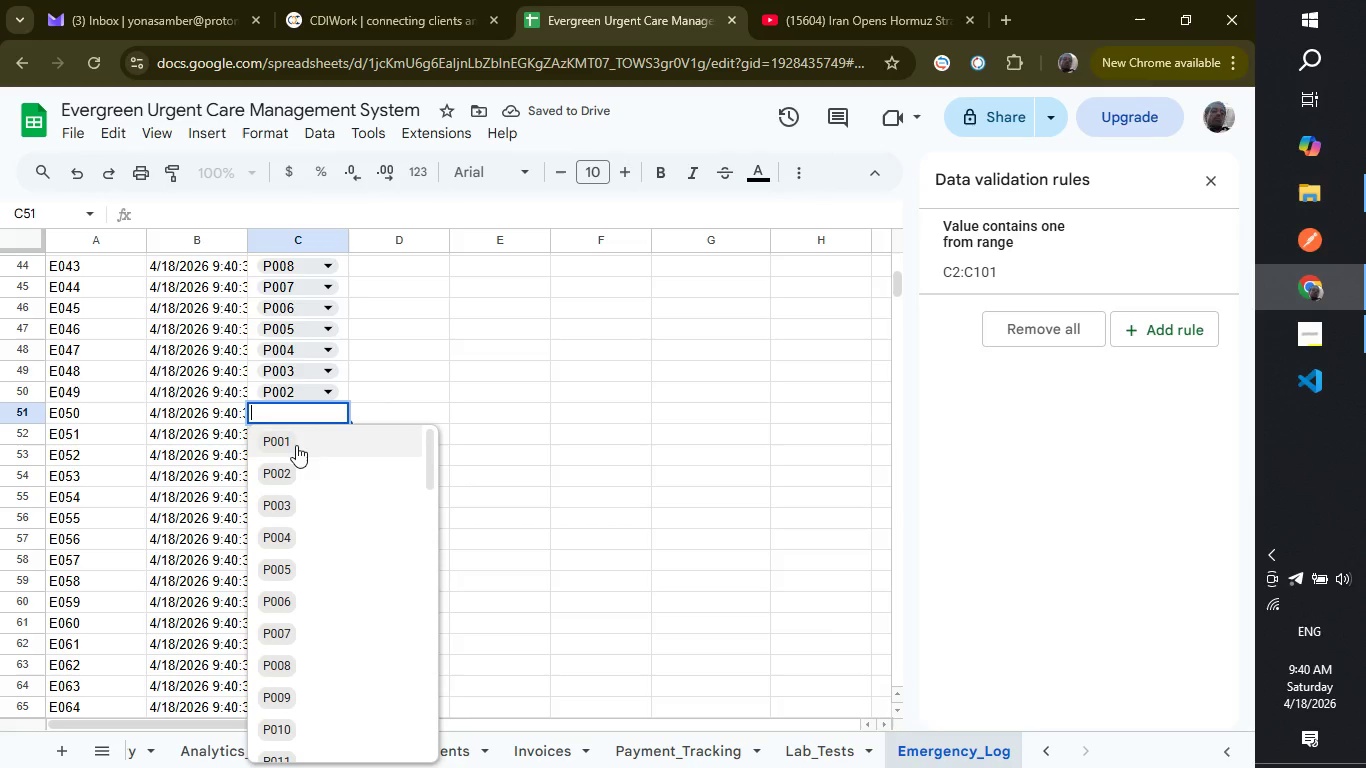 
left_click([296, 445])
 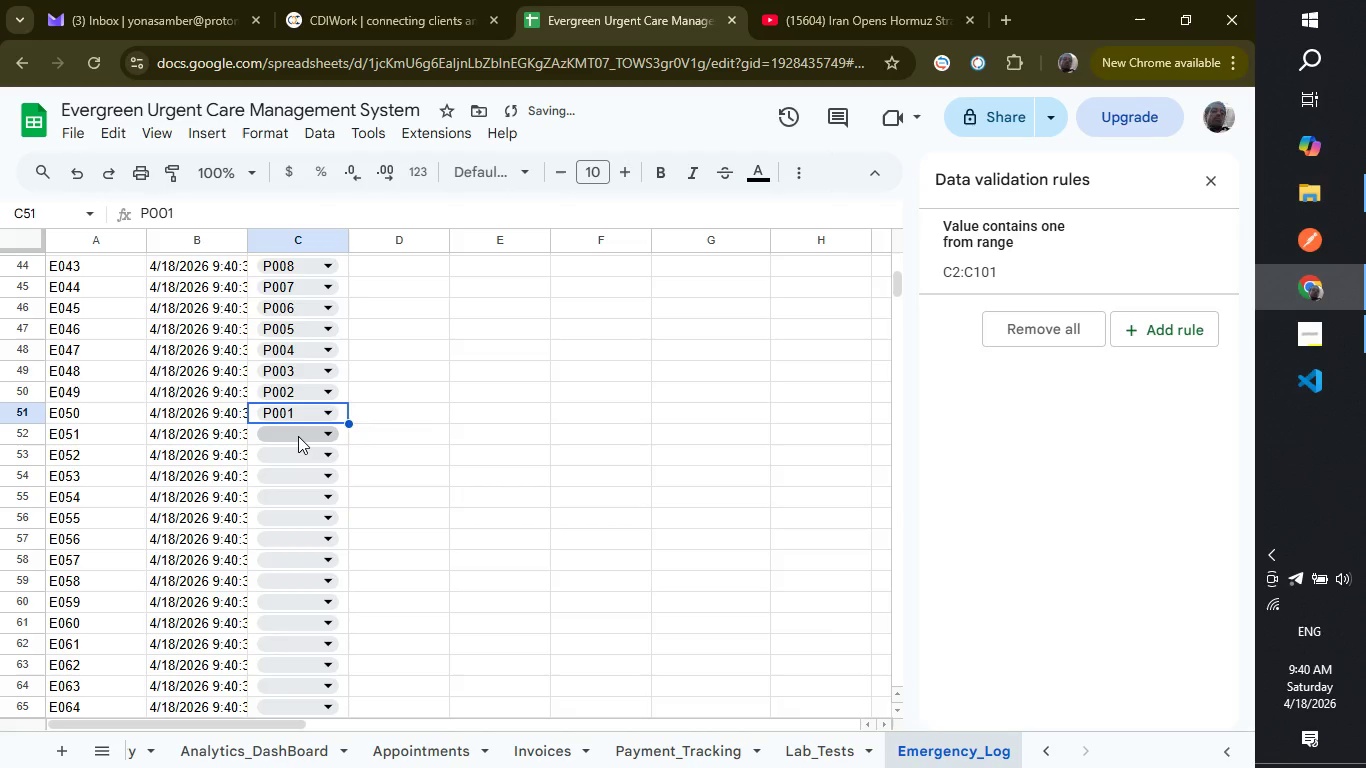 
left_click([298, 436])
 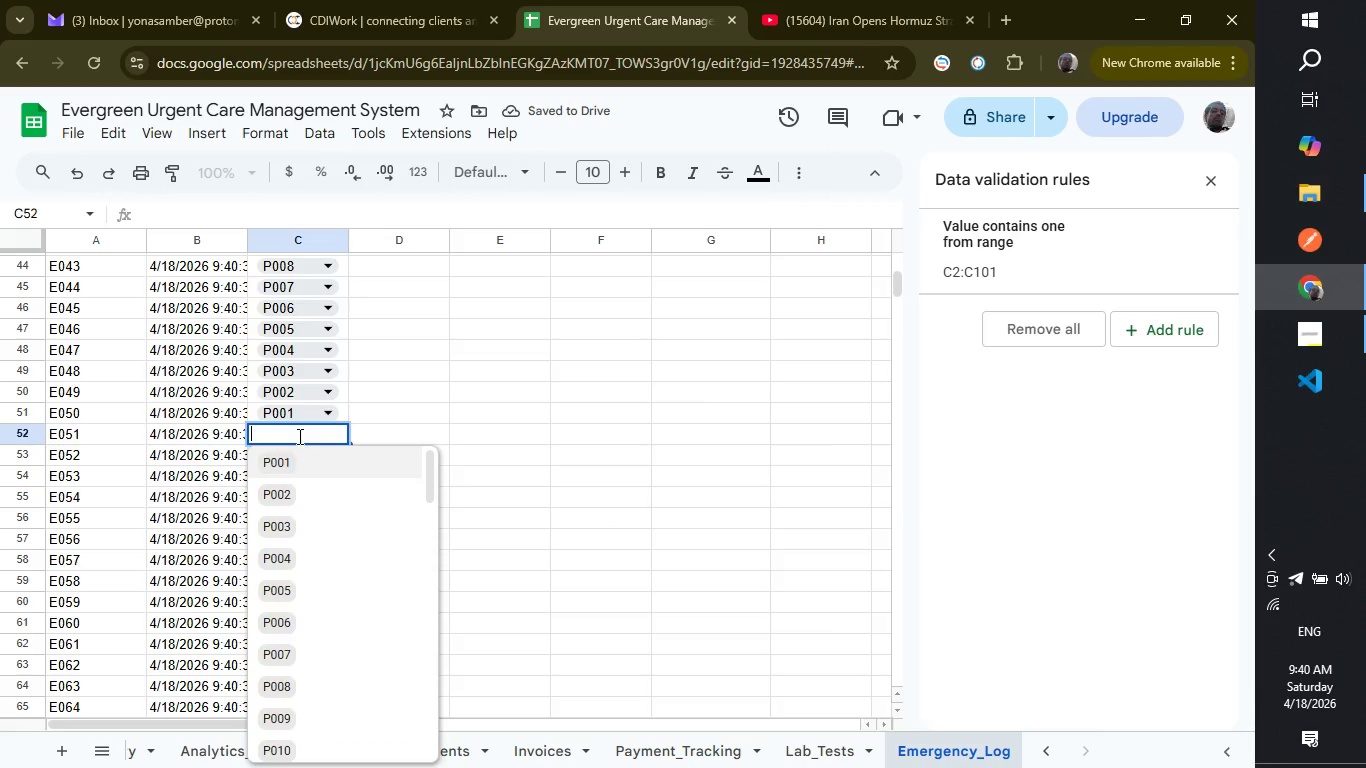 
scroll: coordinate [311, 597], scroll_direction: down, amount: 6.0
 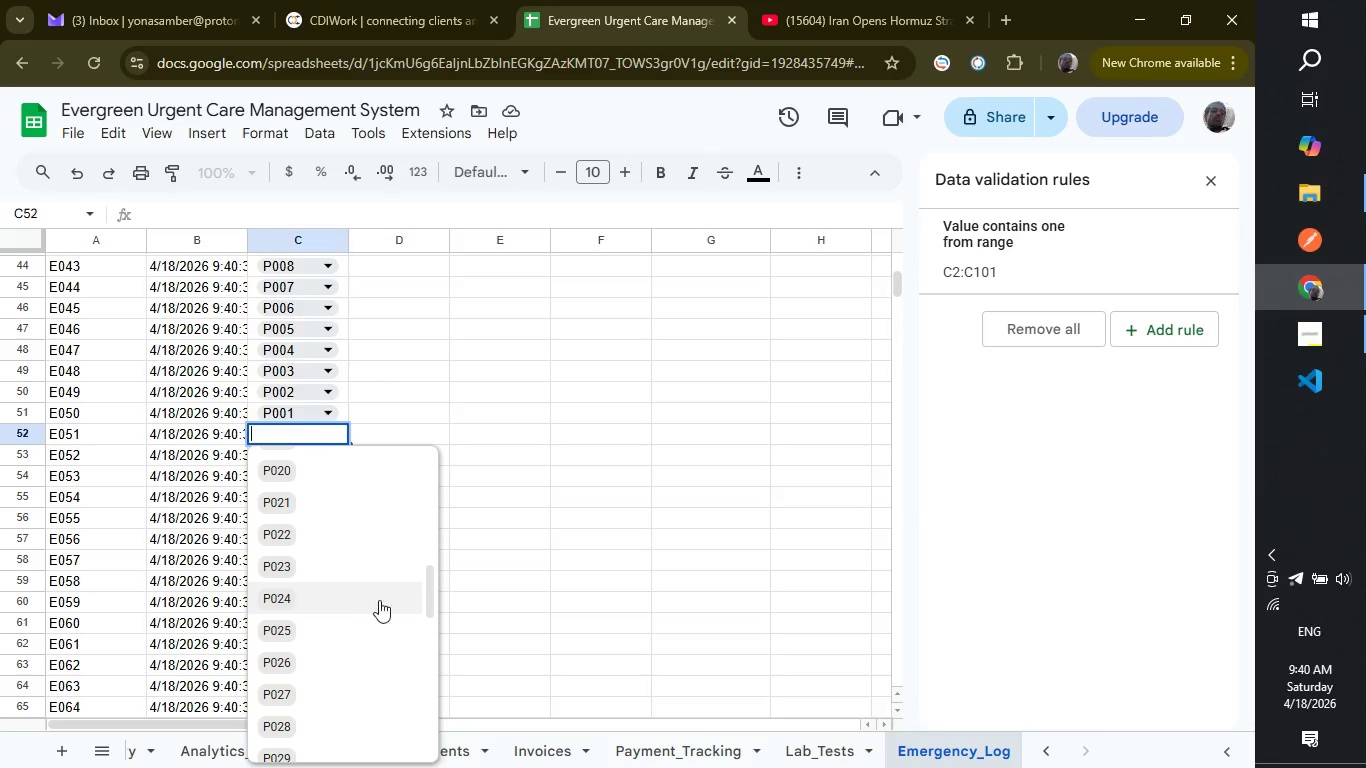 
left_click([599, 606])
 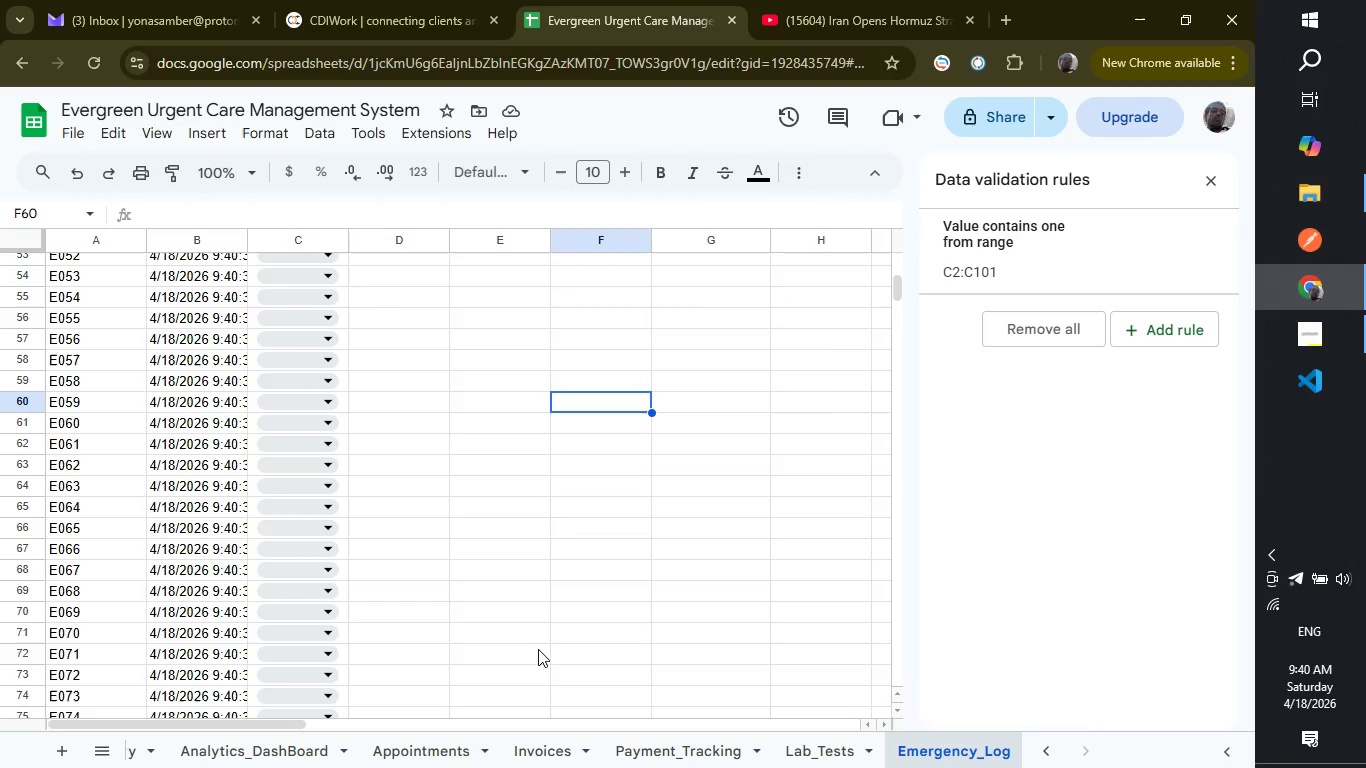 
scroll: coordinate [524, 652], scroll_direction: down, amount: 9.0
 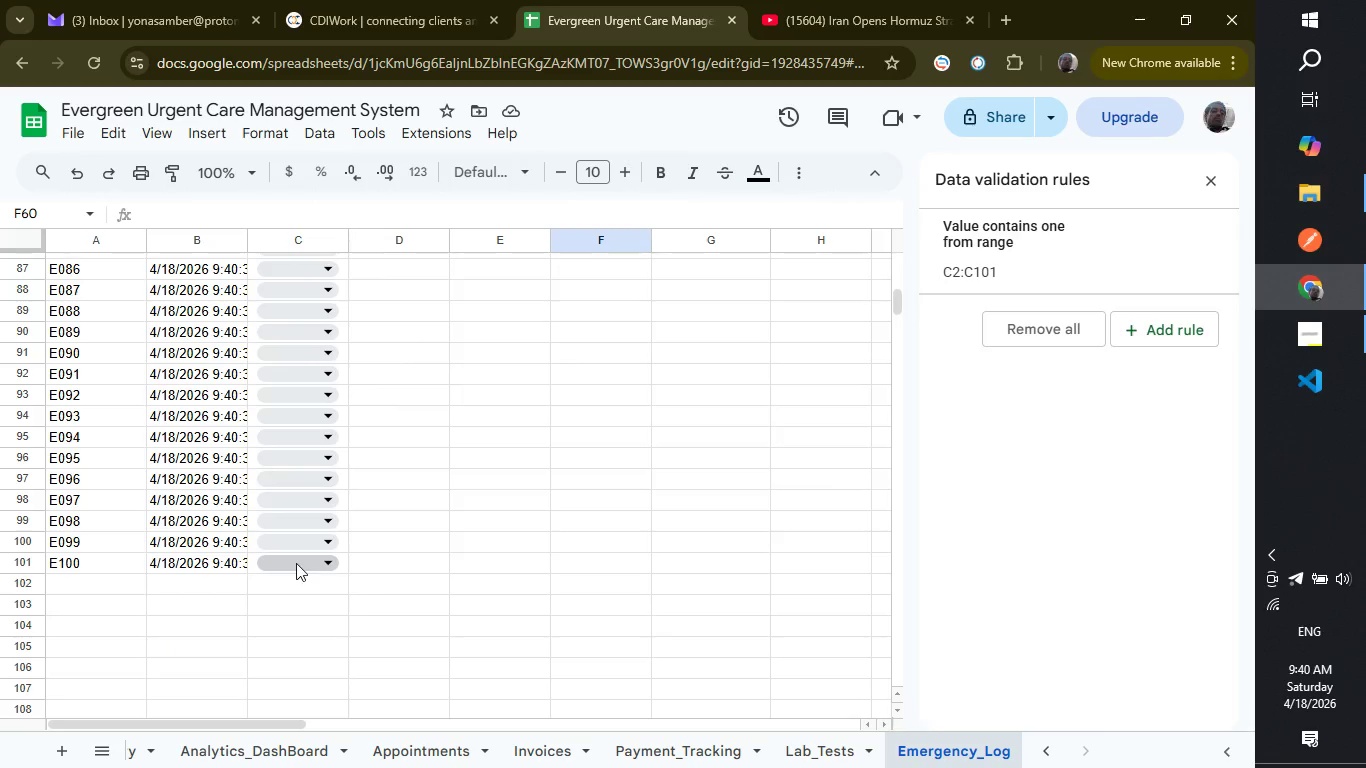 
left_click([296, 563])
 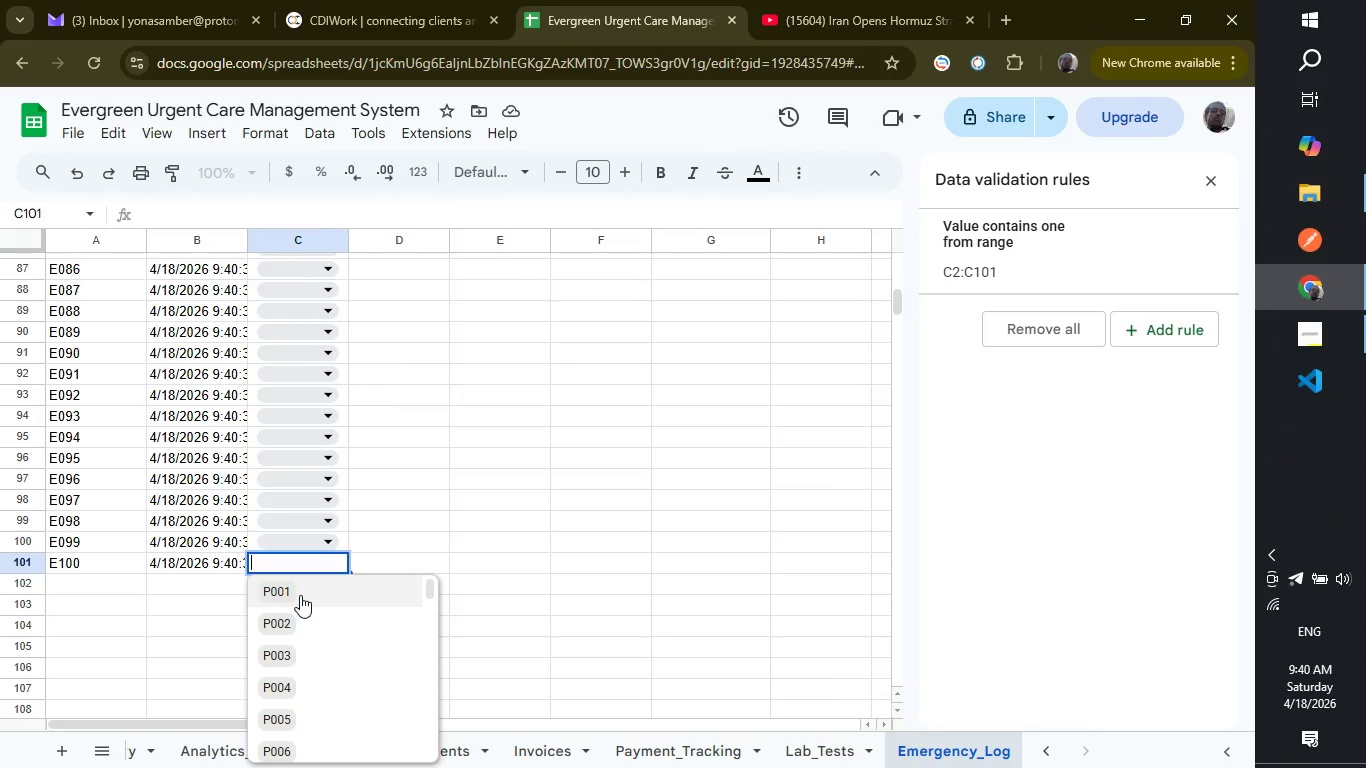 
left_click([300, 595])
 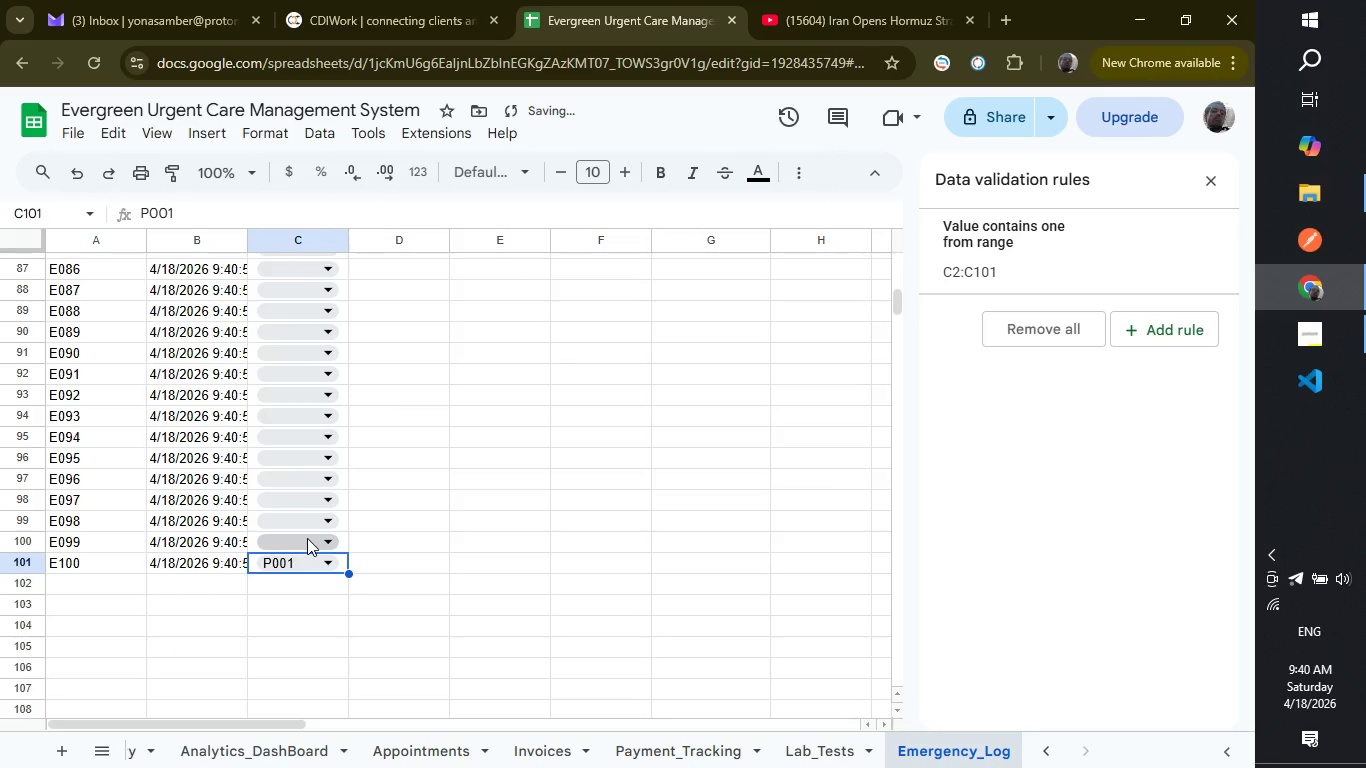 
left_click([307, 538])
 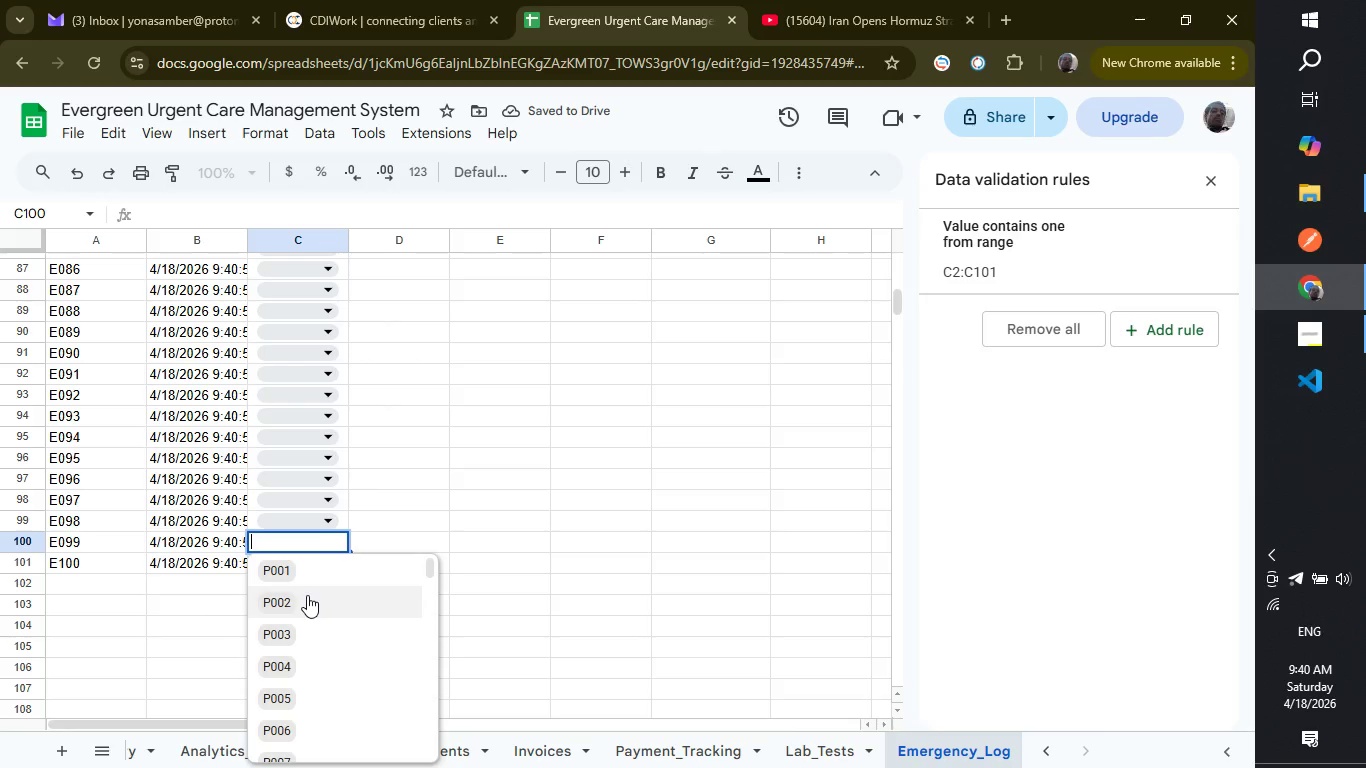 
left_click([307, 595])
 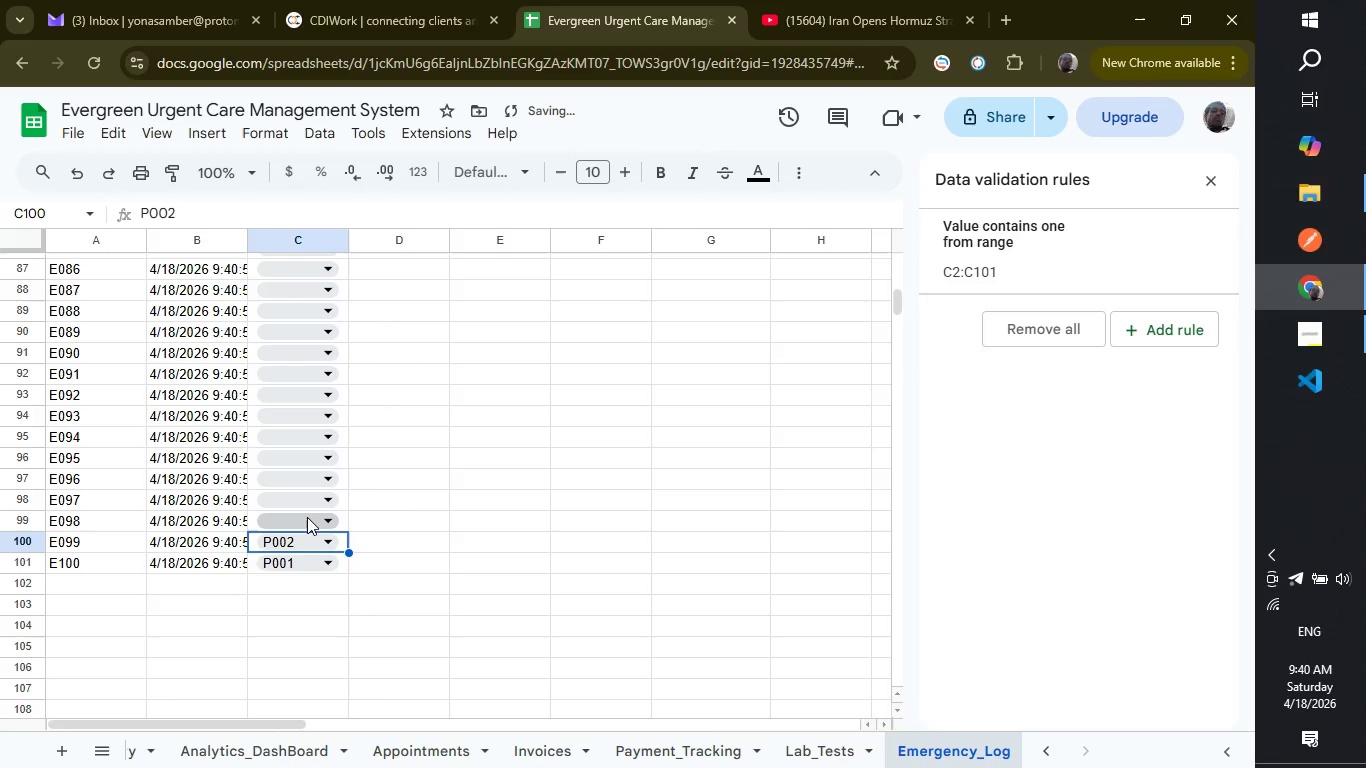 
left_click([307, 517])
 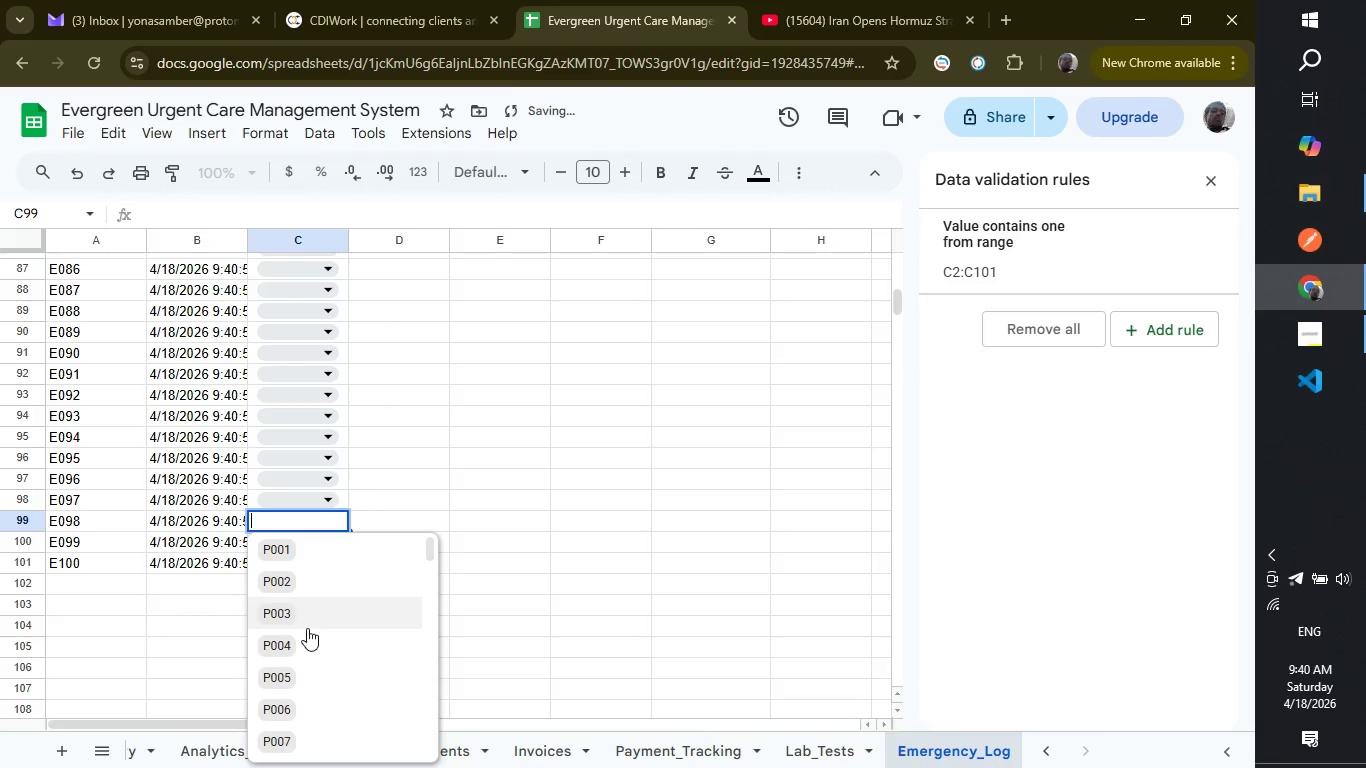 
left_click([307, 628])
 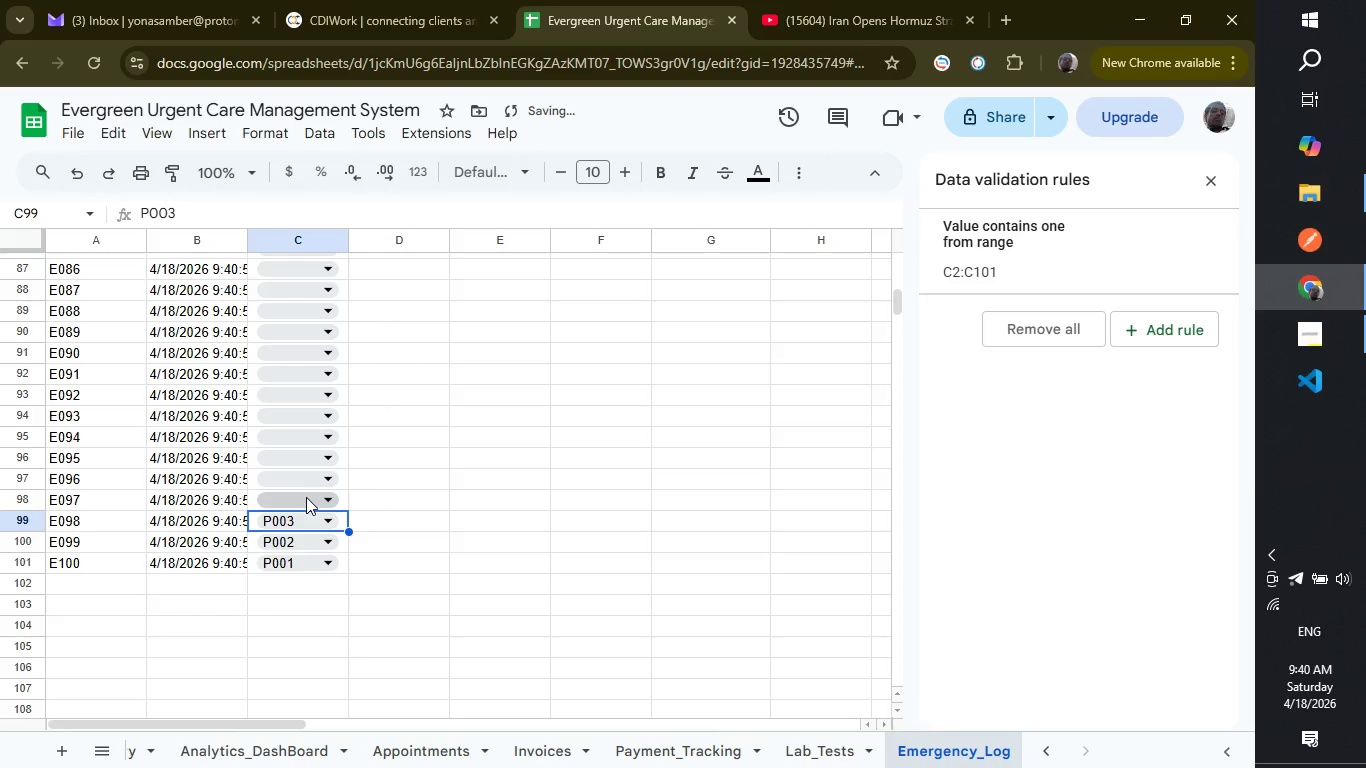 
left_click([306, 497])
 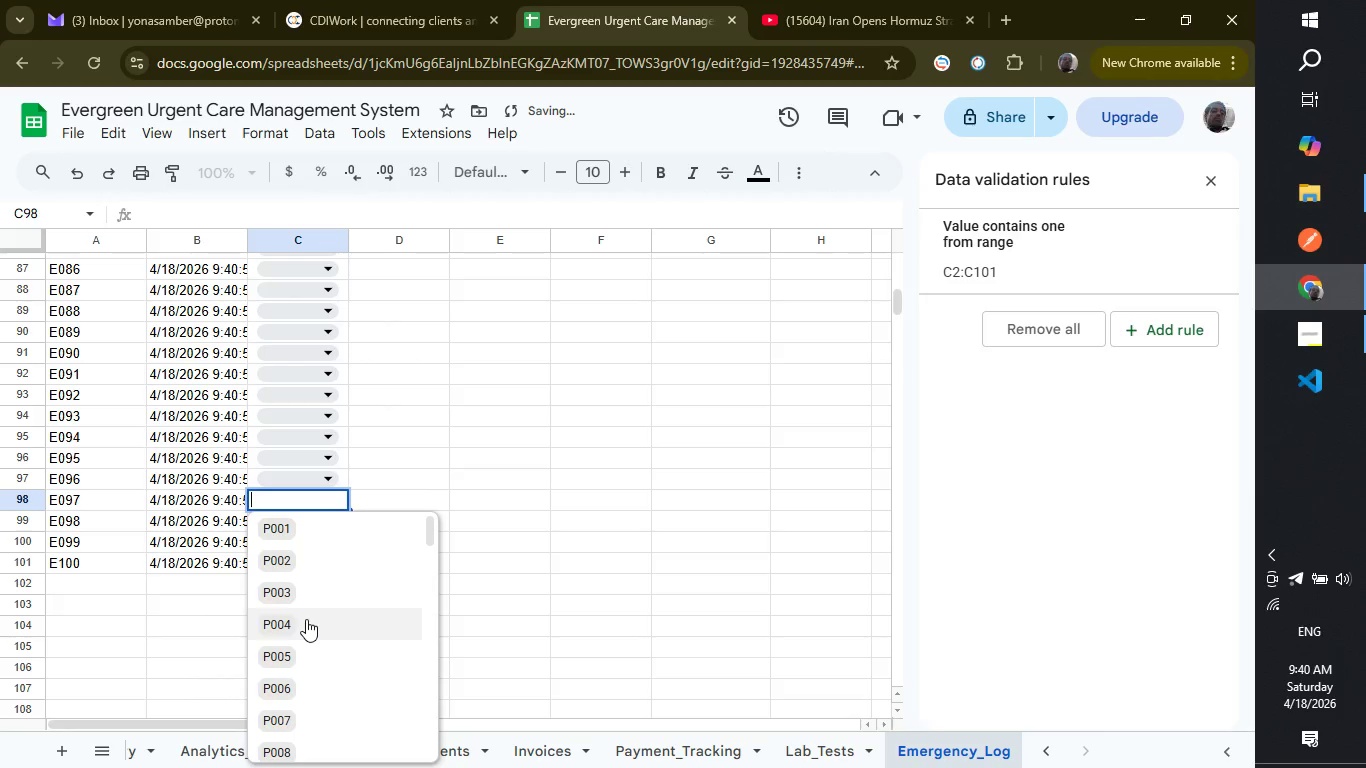 
left_click([306, 619])
 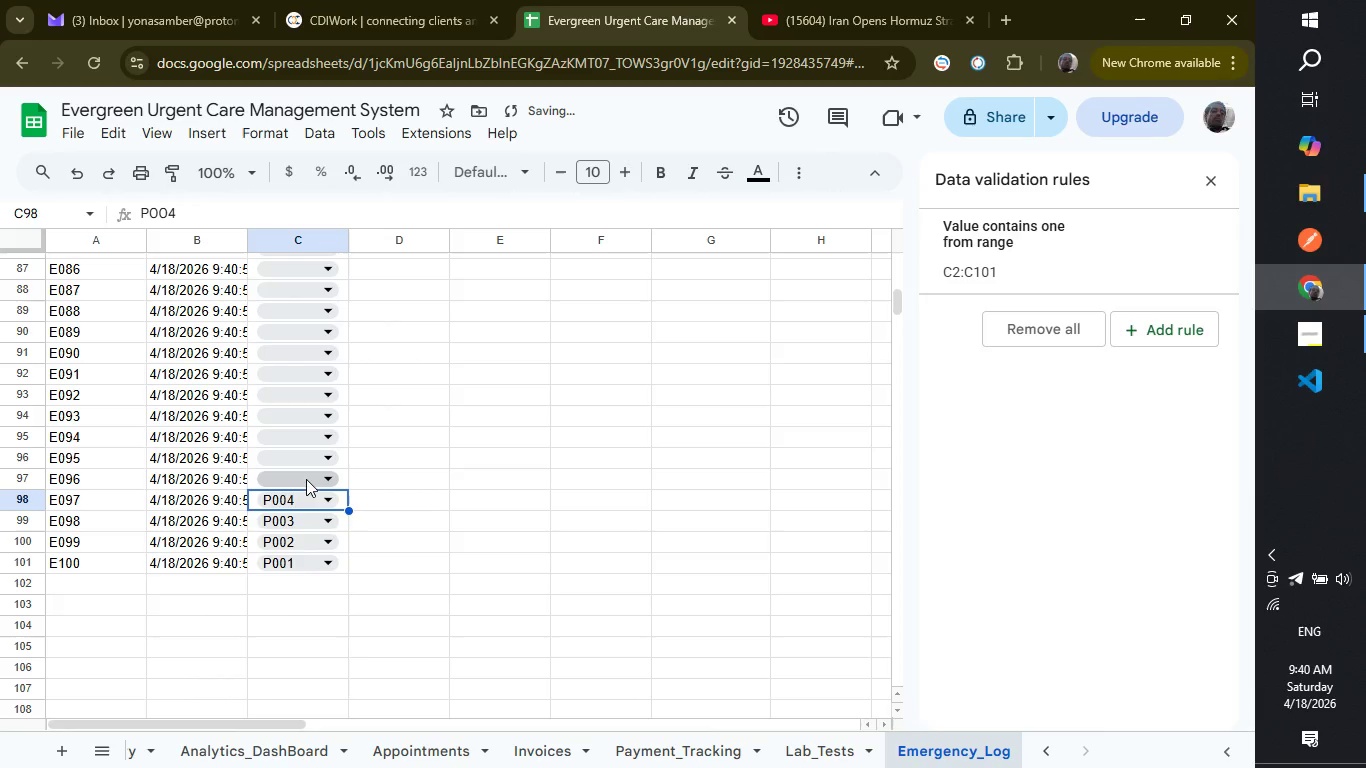 
left_click([306, 479])
 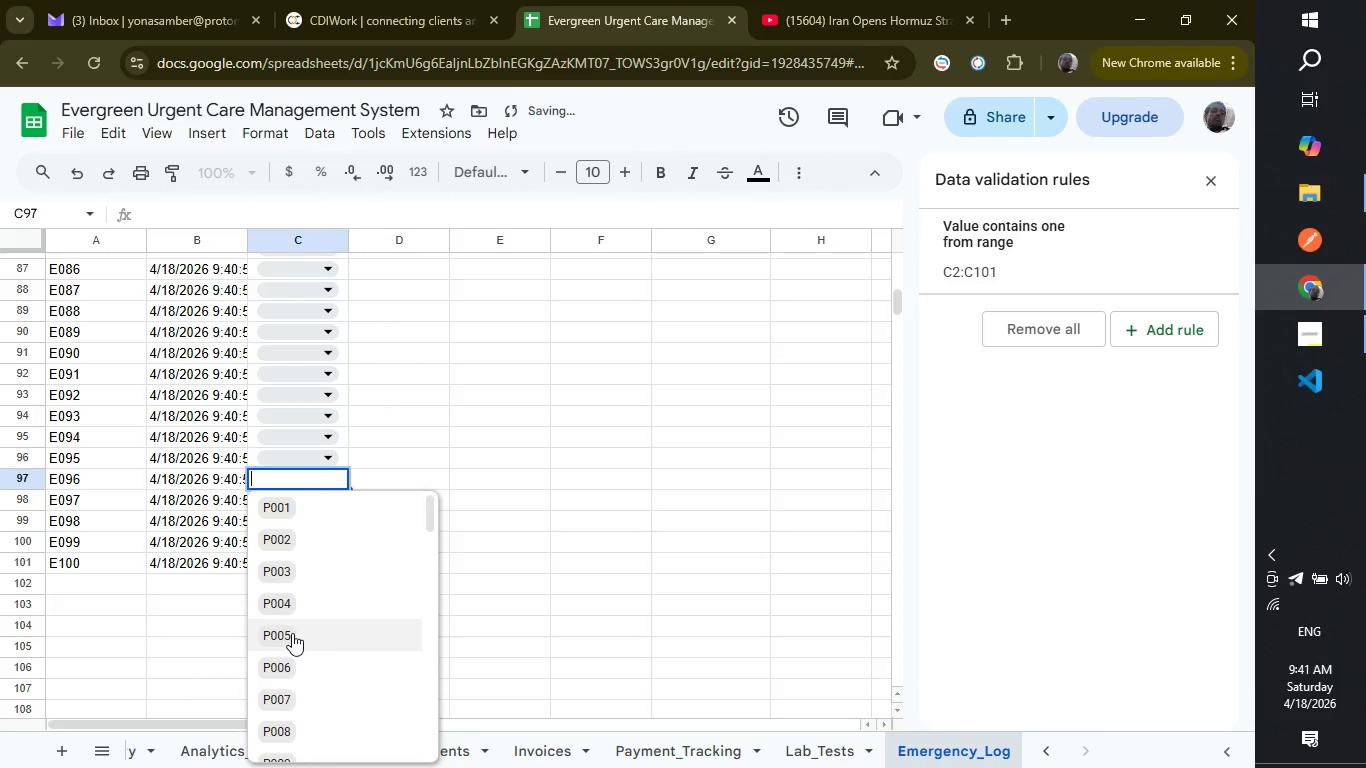 
left_click([292, 633])
 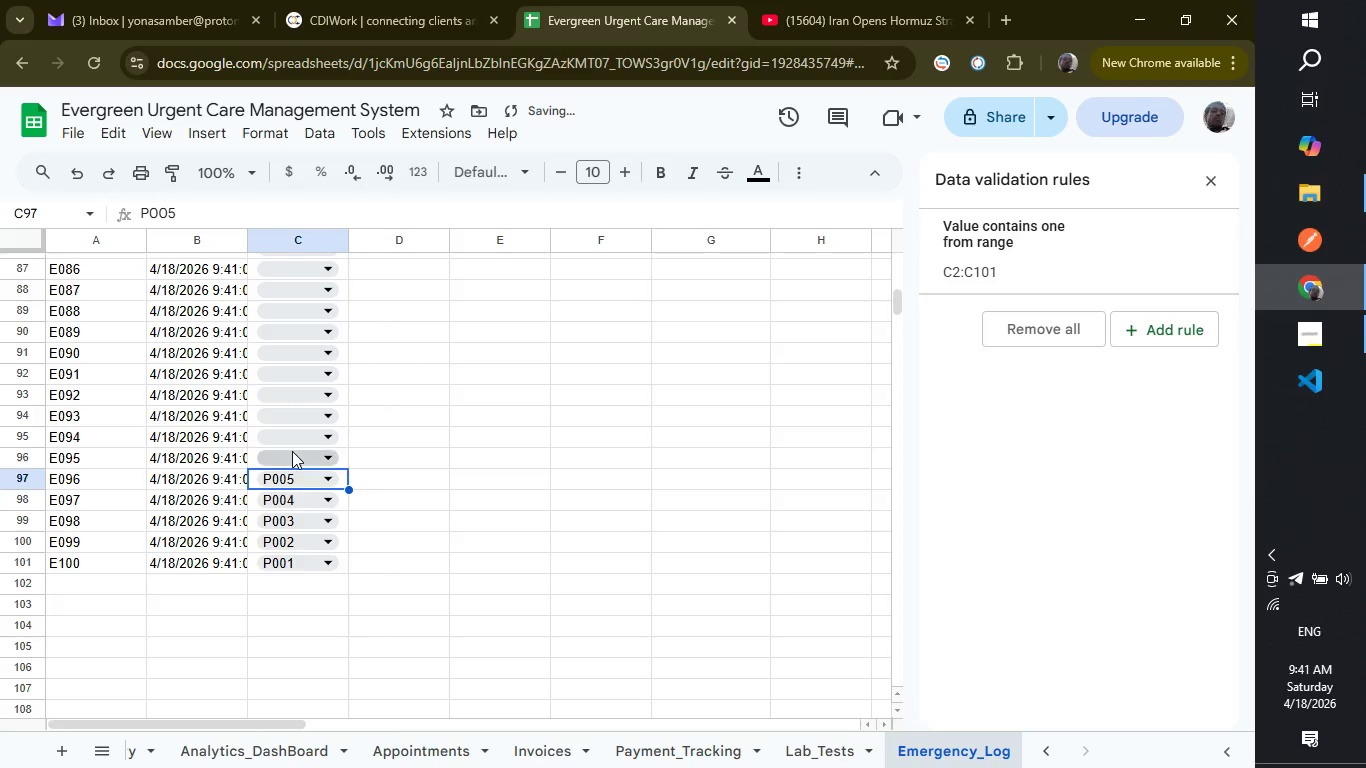 
left_click([292, 451])
 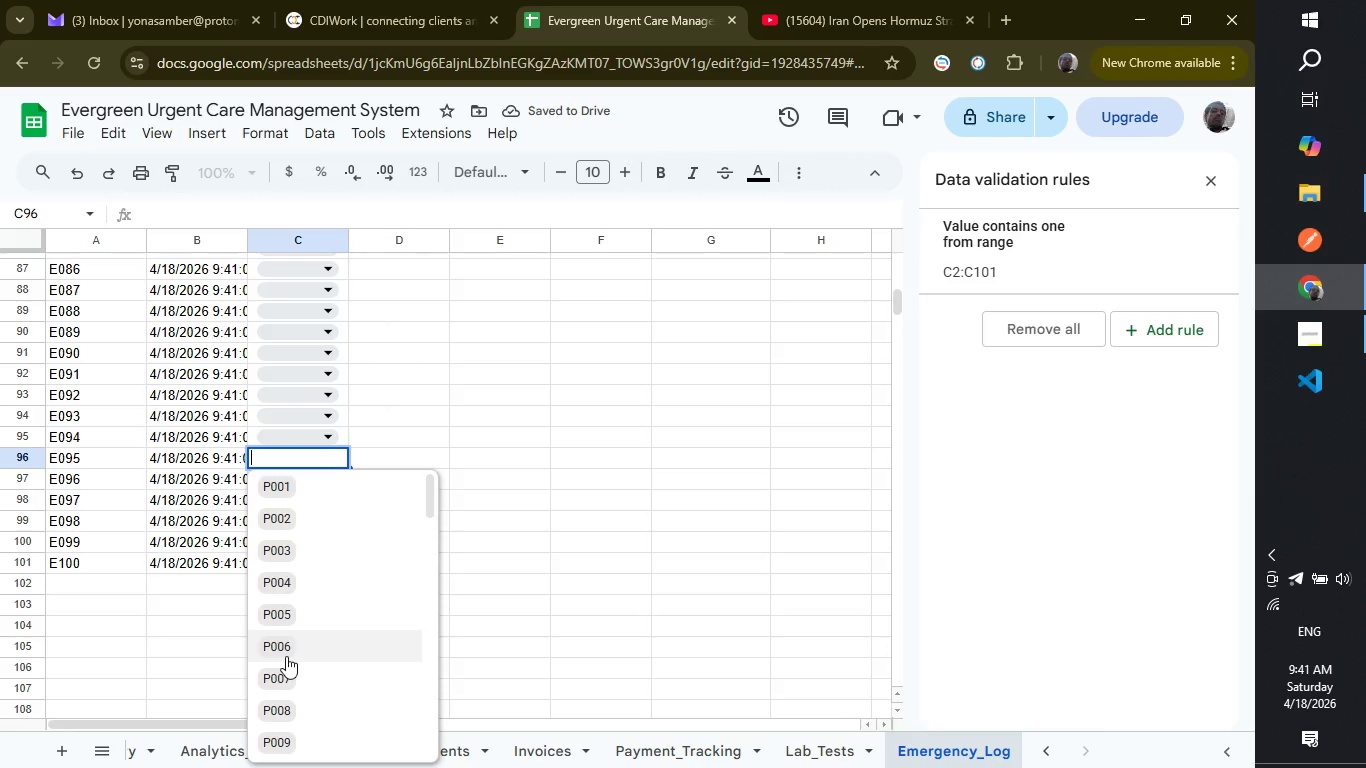 
left_click([286, 637])
 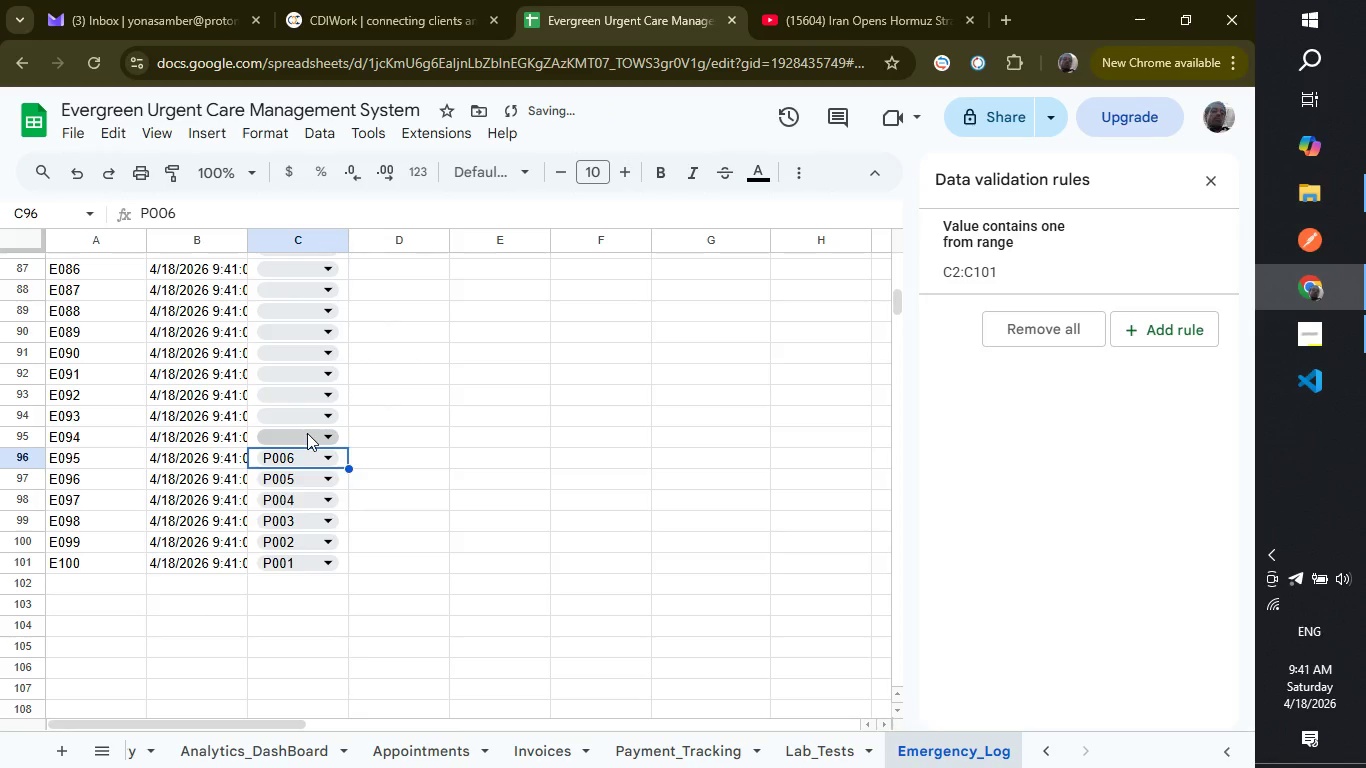 
left_click([307, 438])
 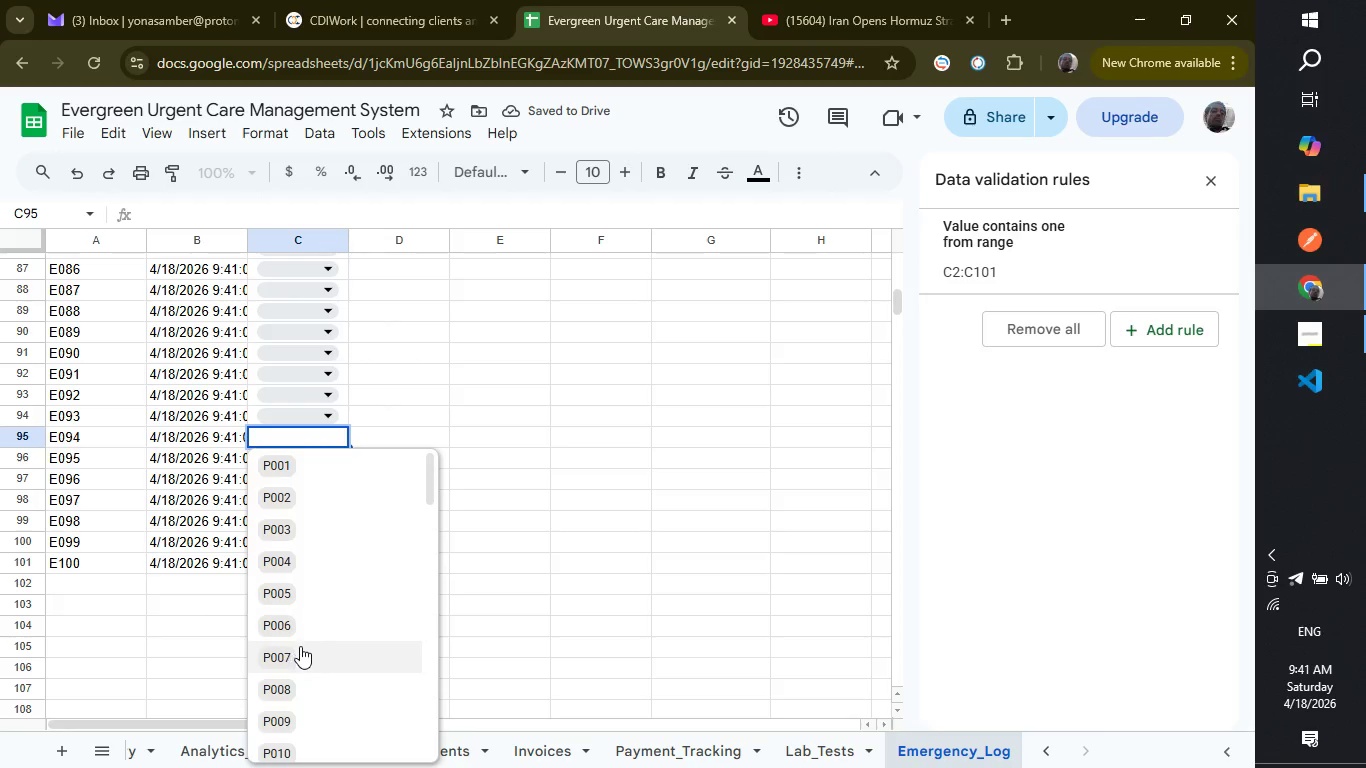 
left_click([300, 657])
 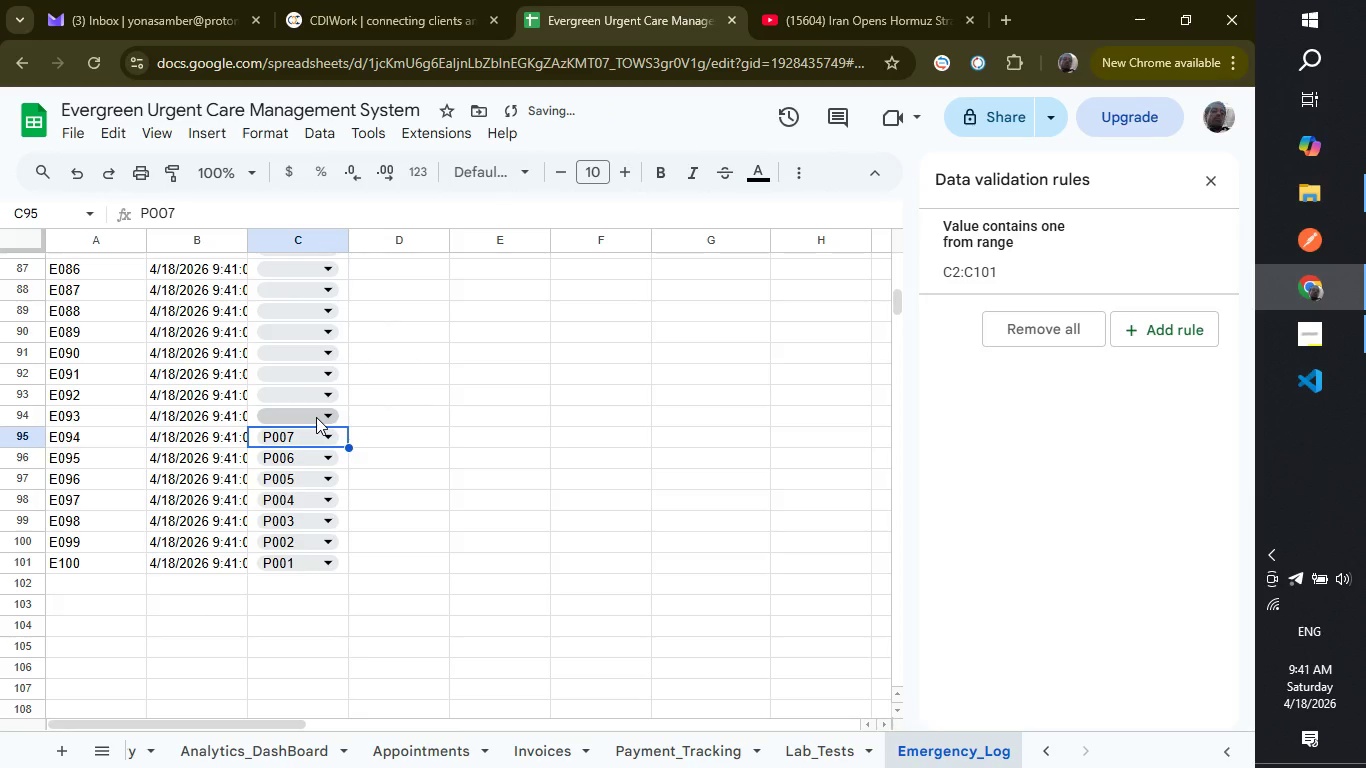 
left_click([316, 417])
 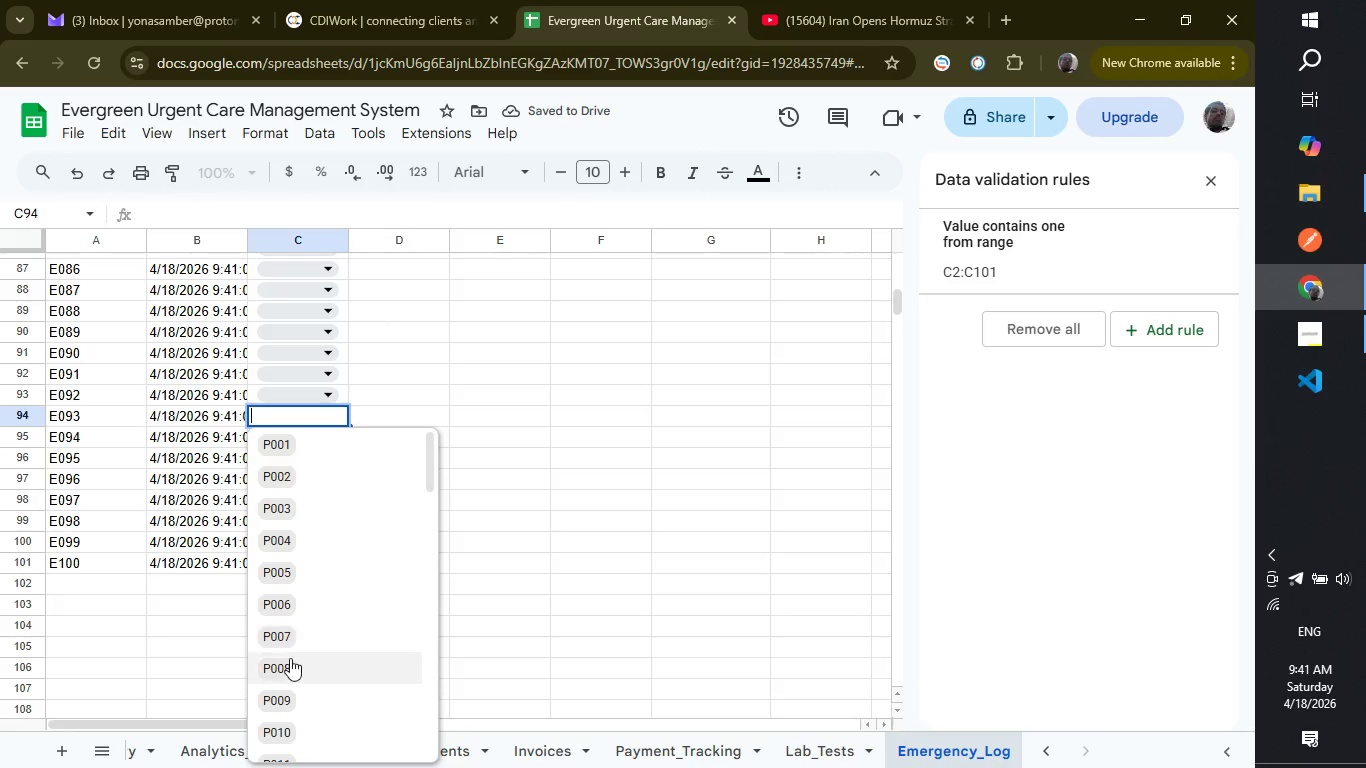 
left_click([290, 660])
 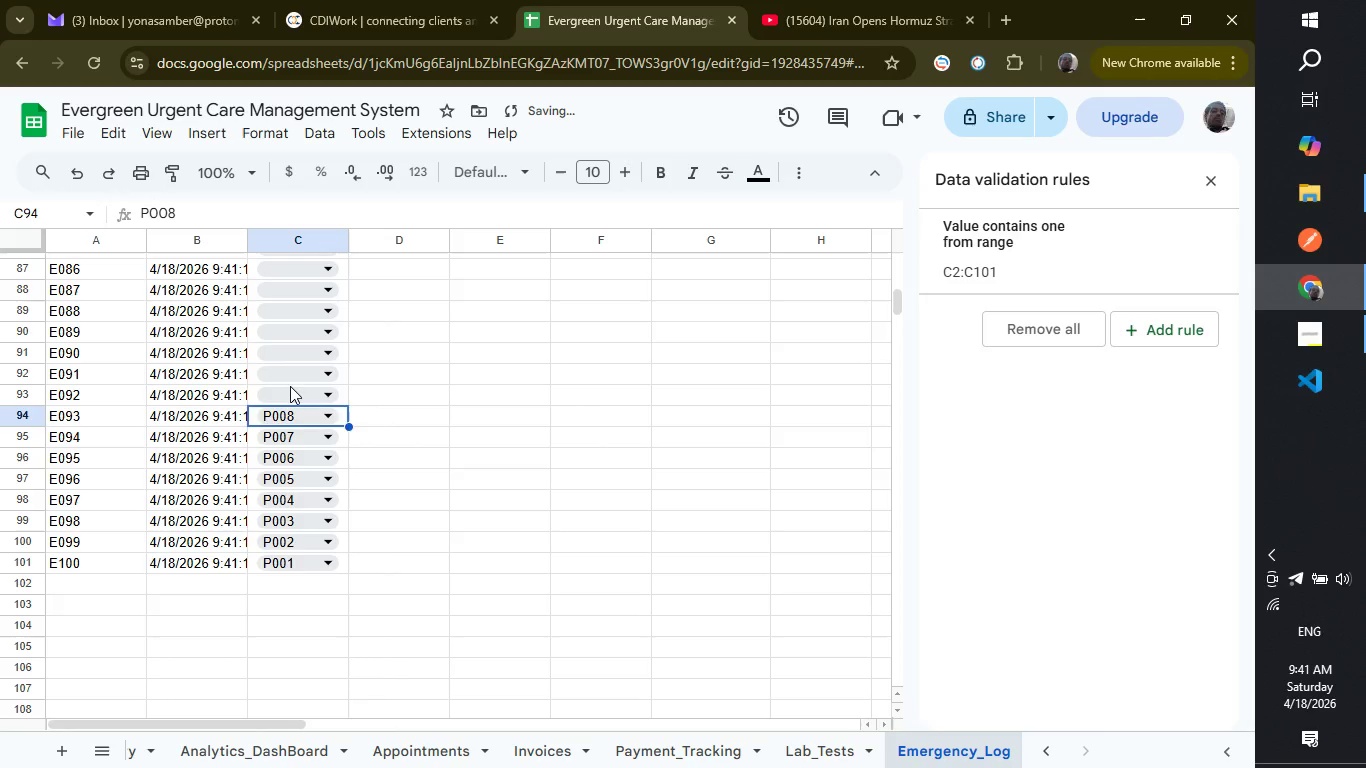 
left_click([290, 386])
 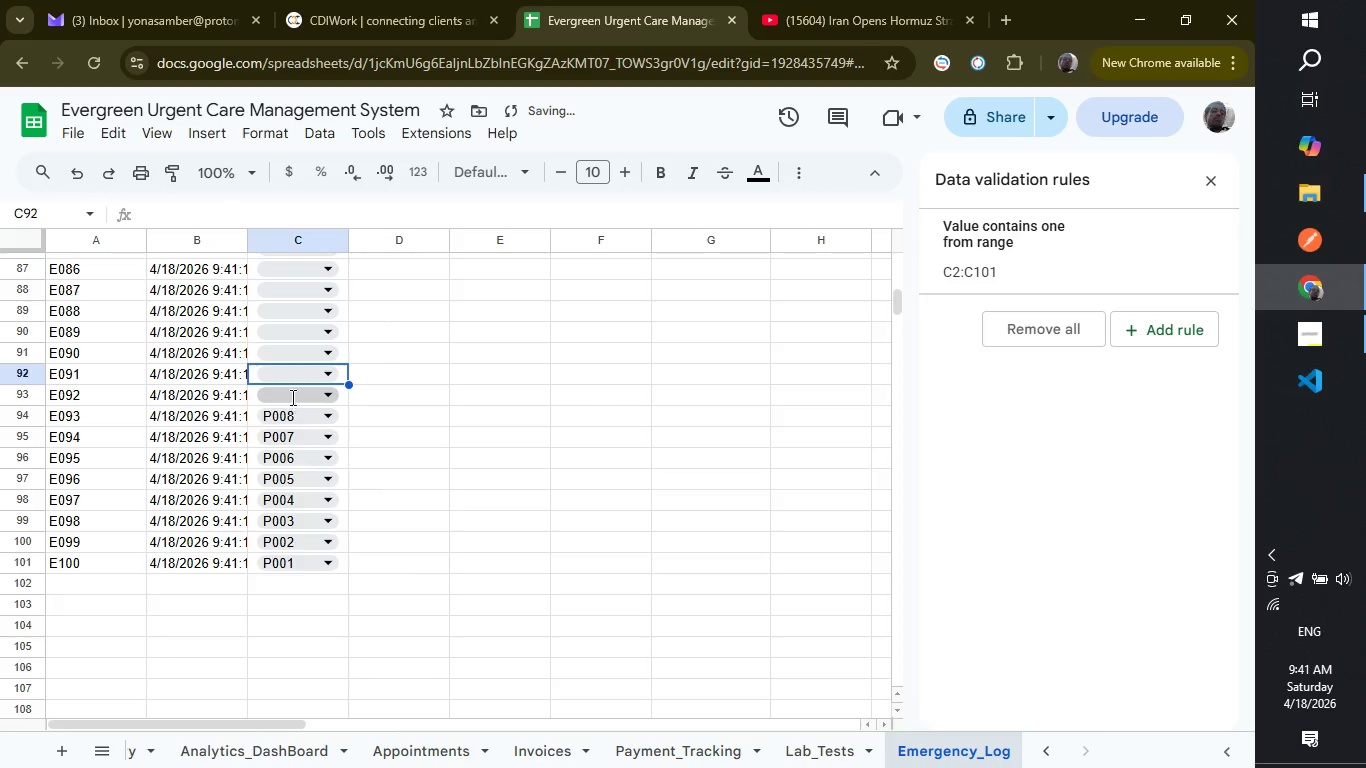 
left_click([291, 397])
 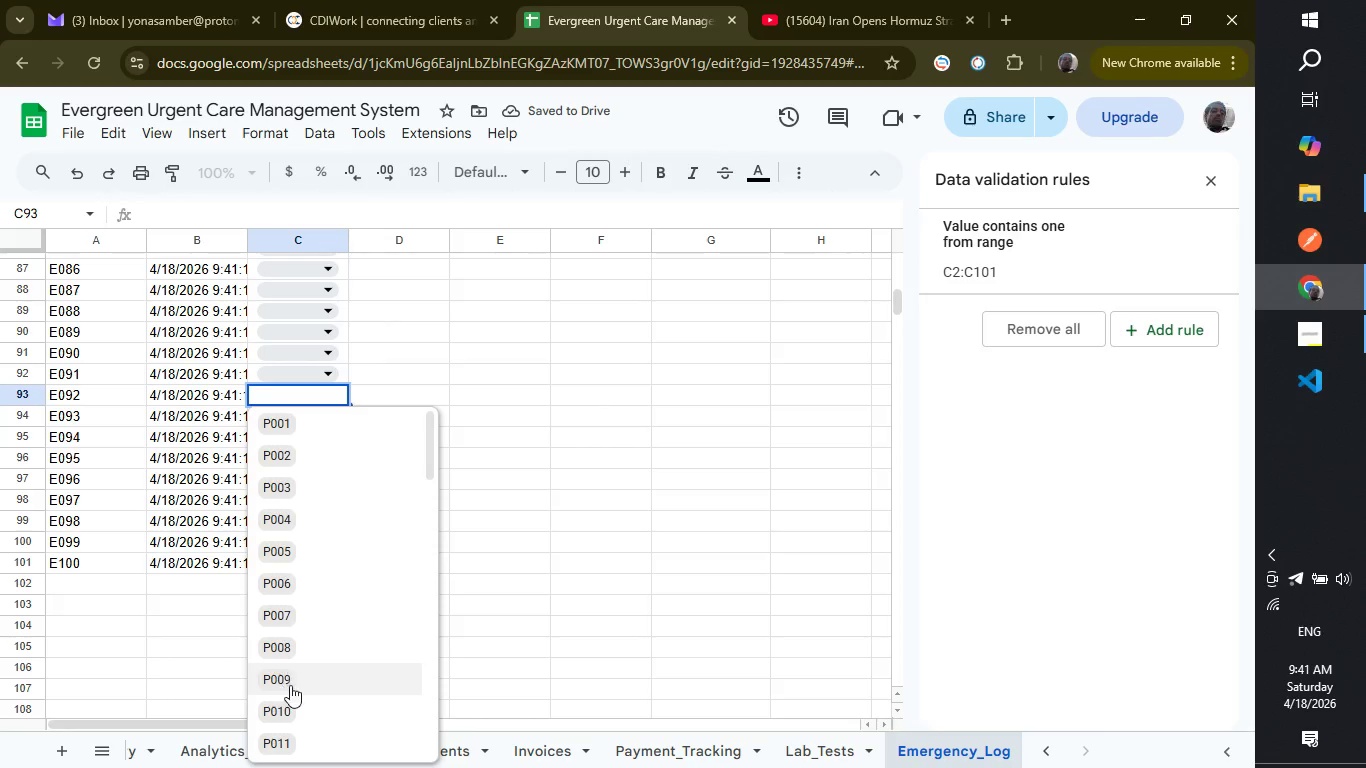 
left_click([290, 685])
 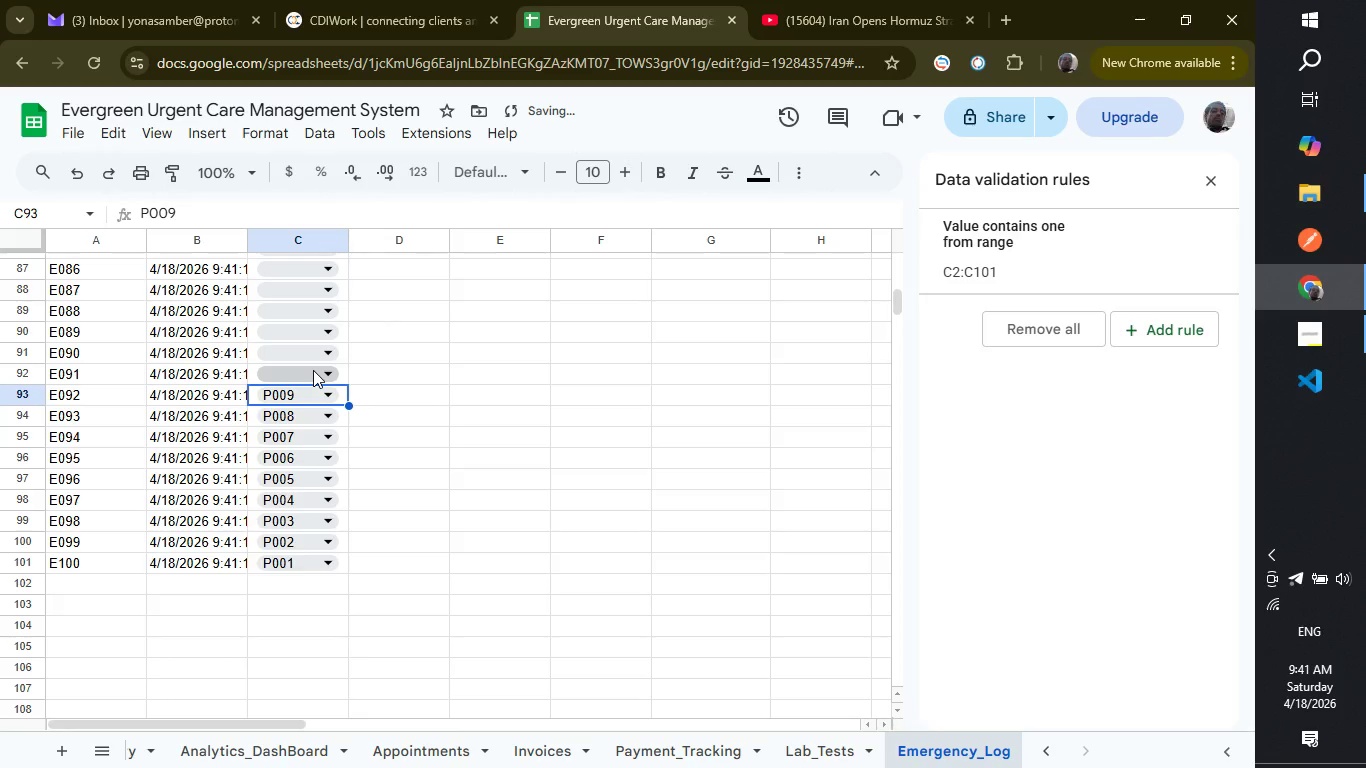 
left_click([313, 370])
 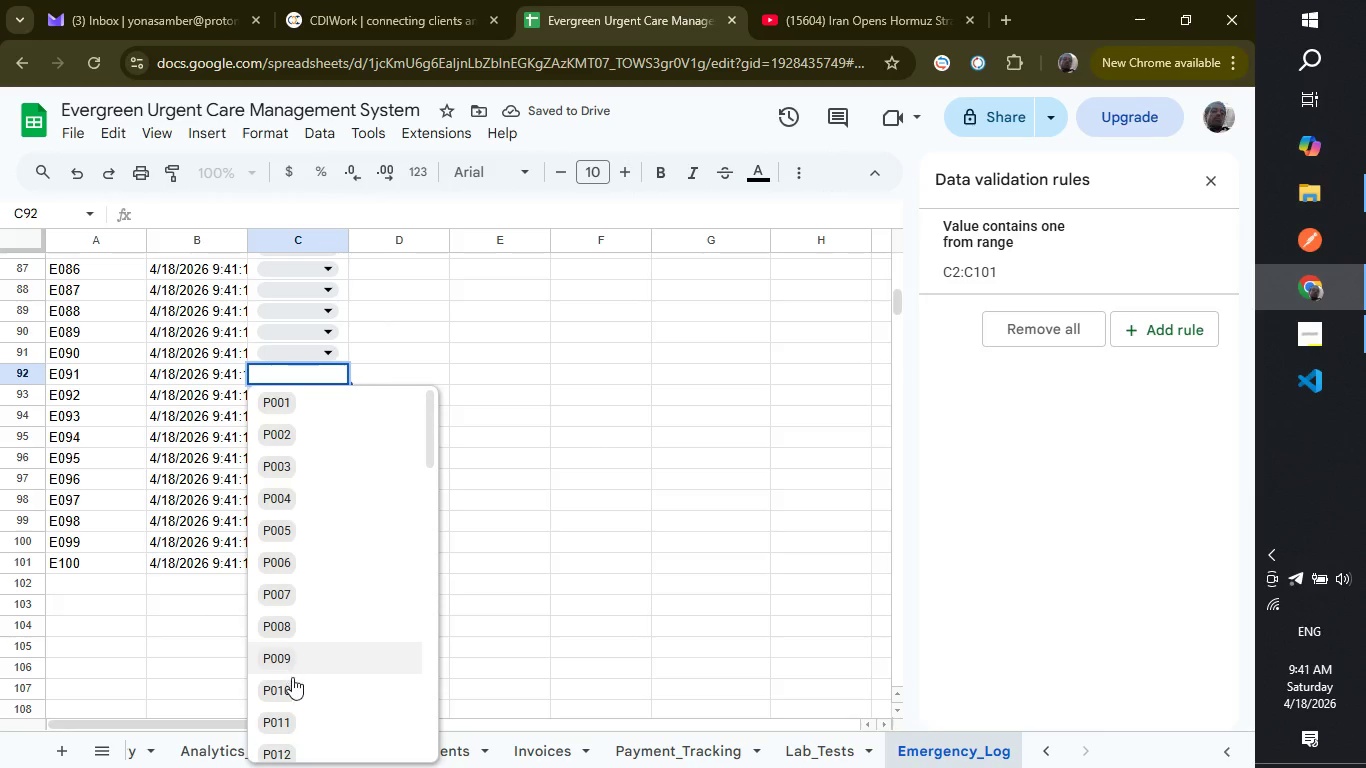 
left_click([292, 684])
 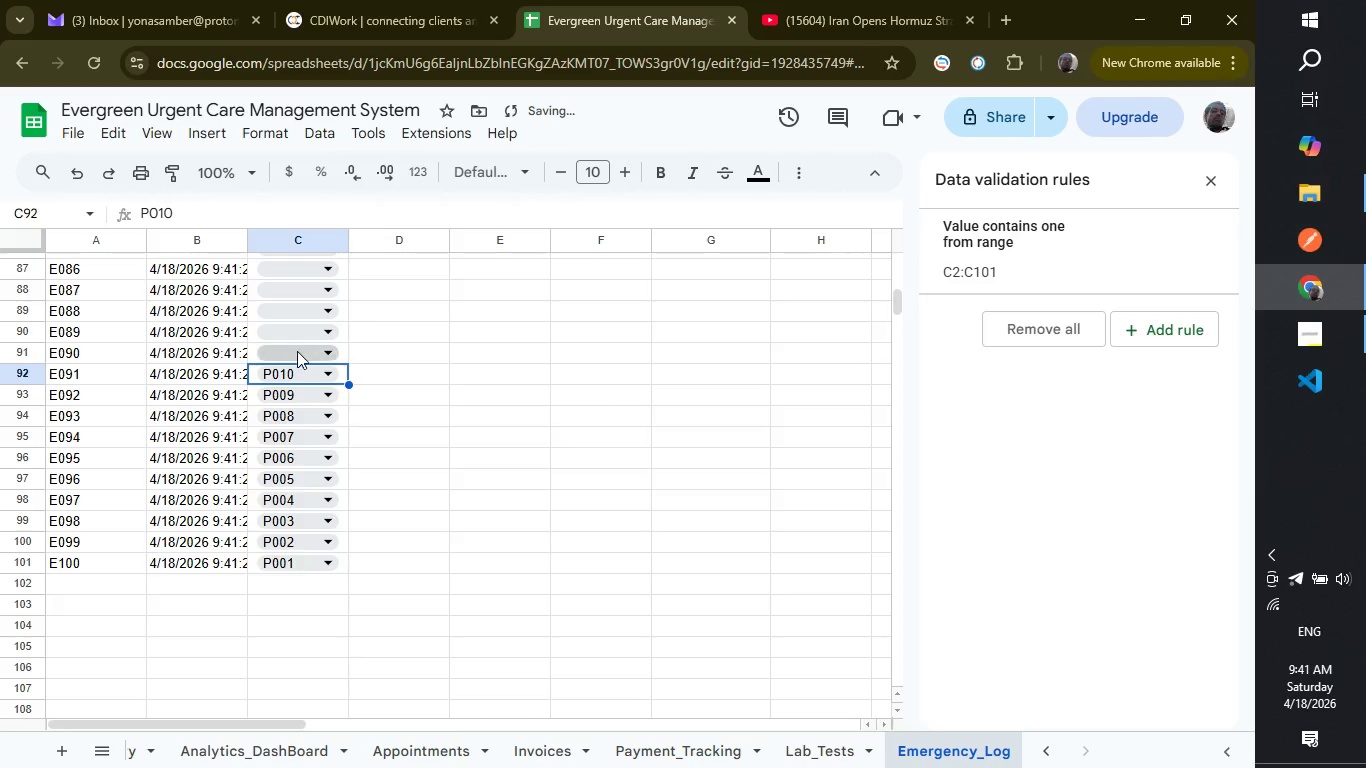 
left_click([299, 353])
 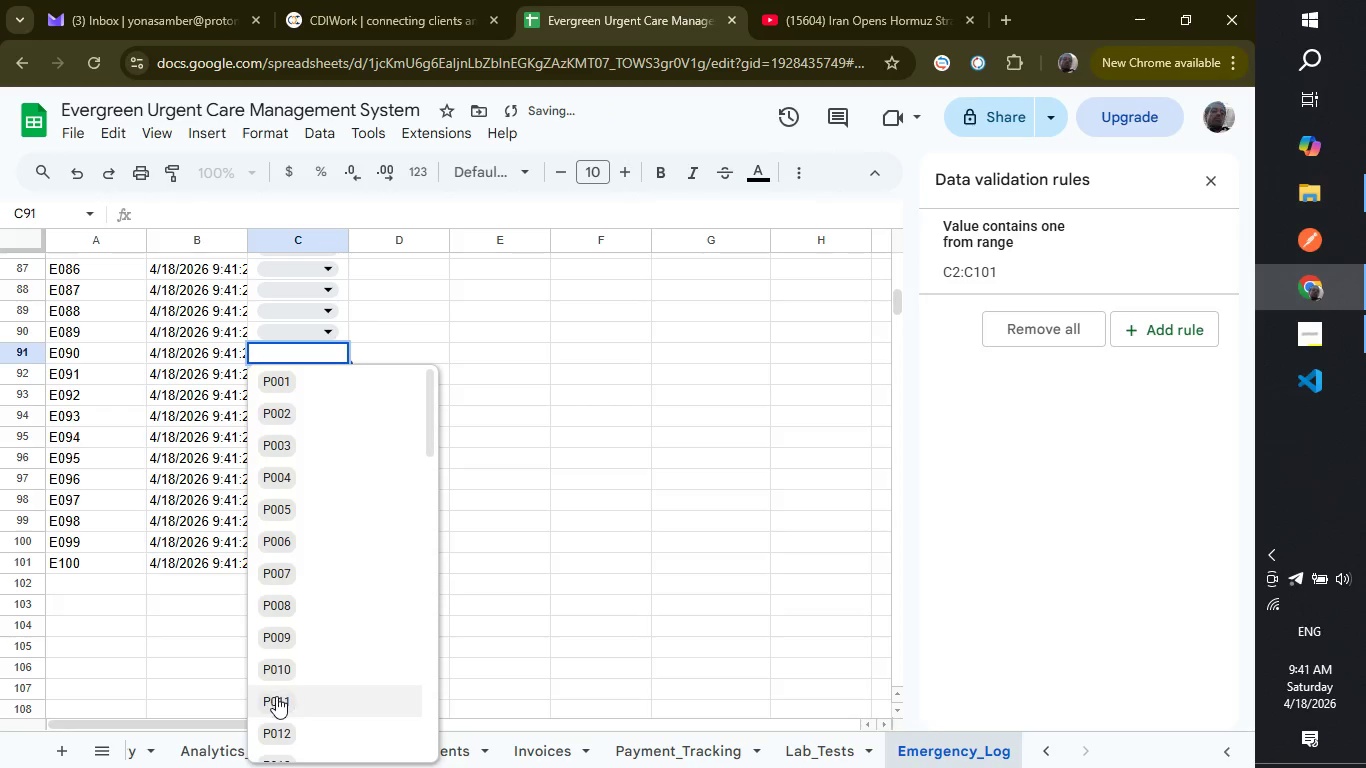 
left_click([276, 696])
 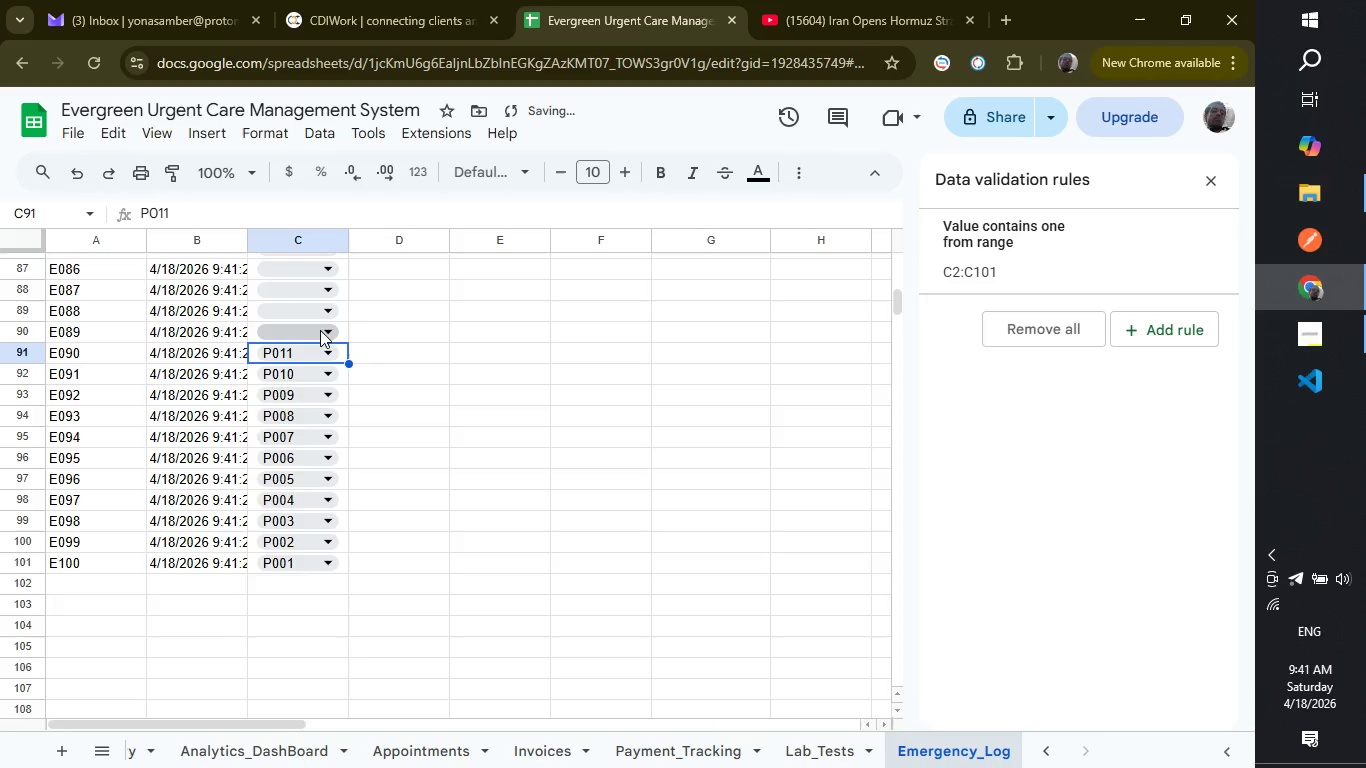 
left_click([320, 326])
 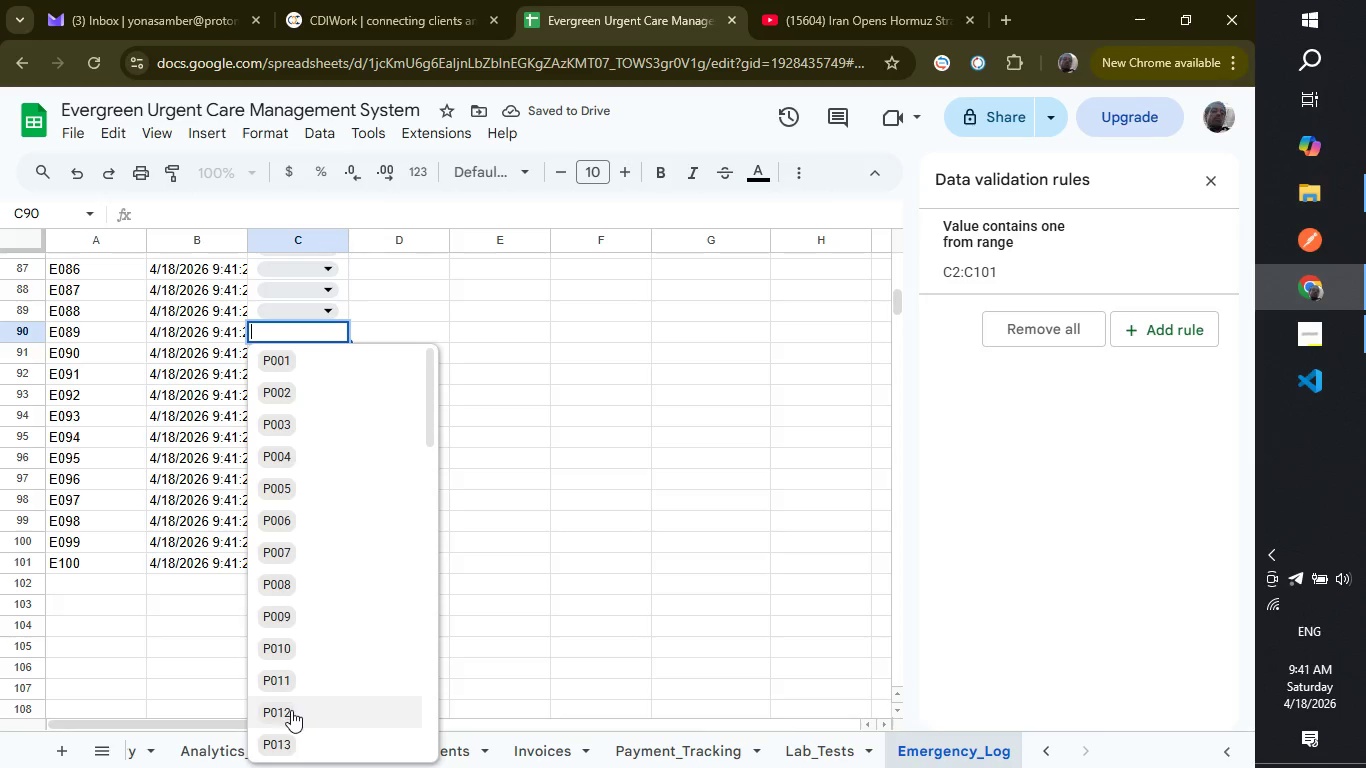 
left_click([291, 710])
 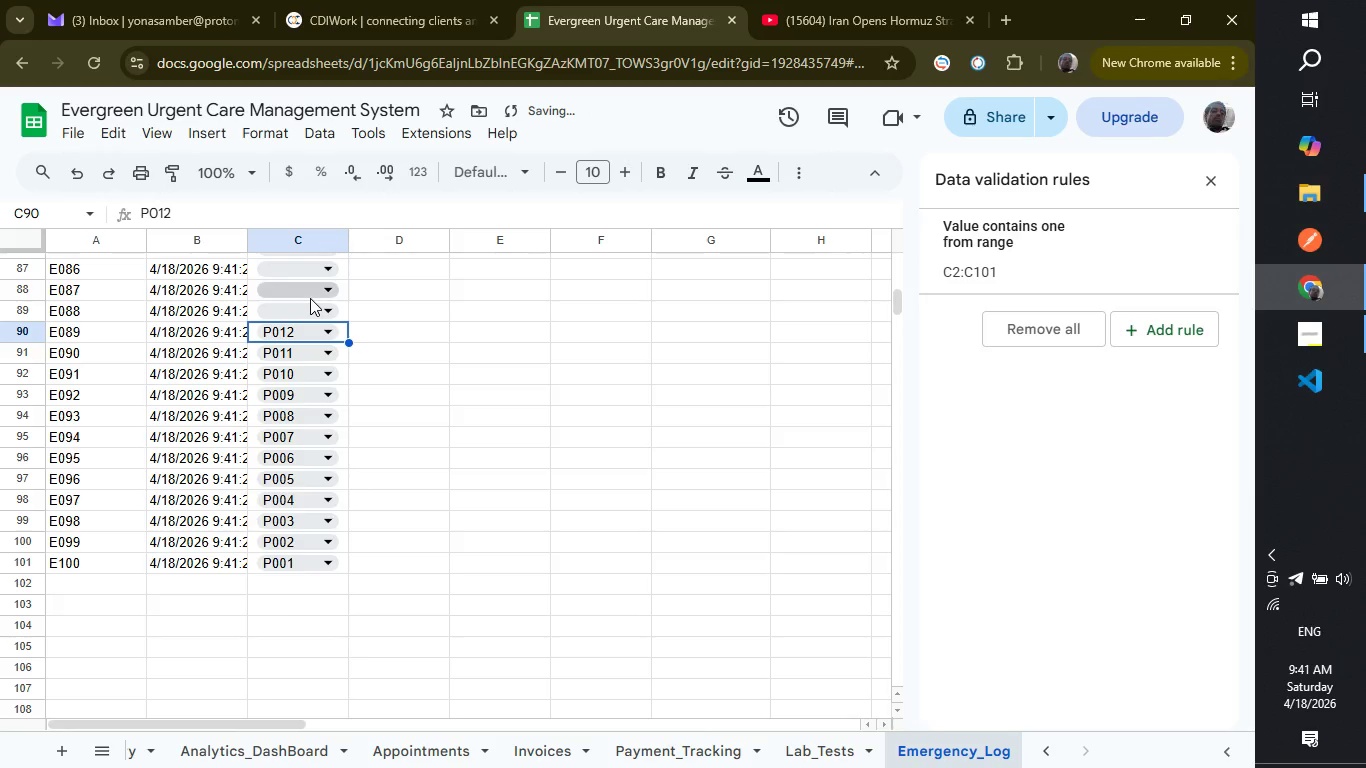 
left_click([310, 298])
 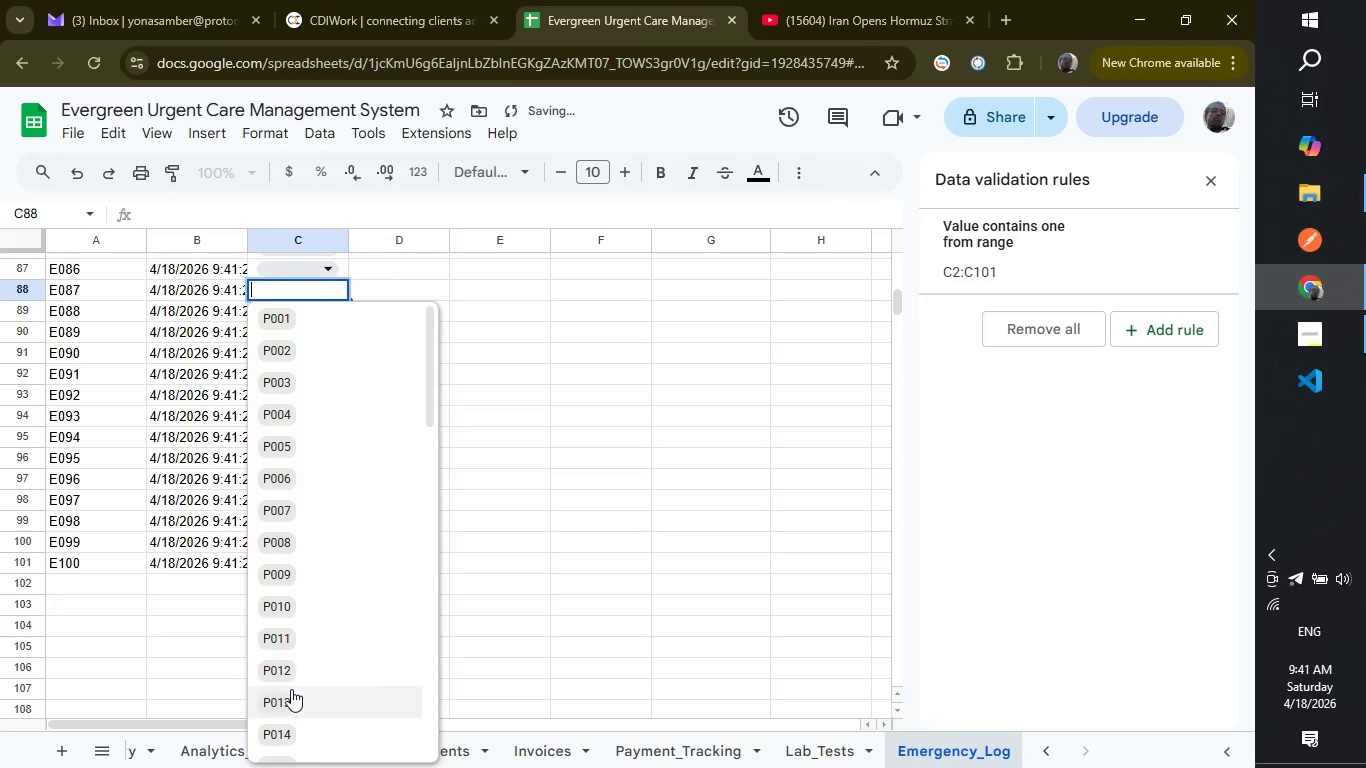 
left_click([291, 689])
 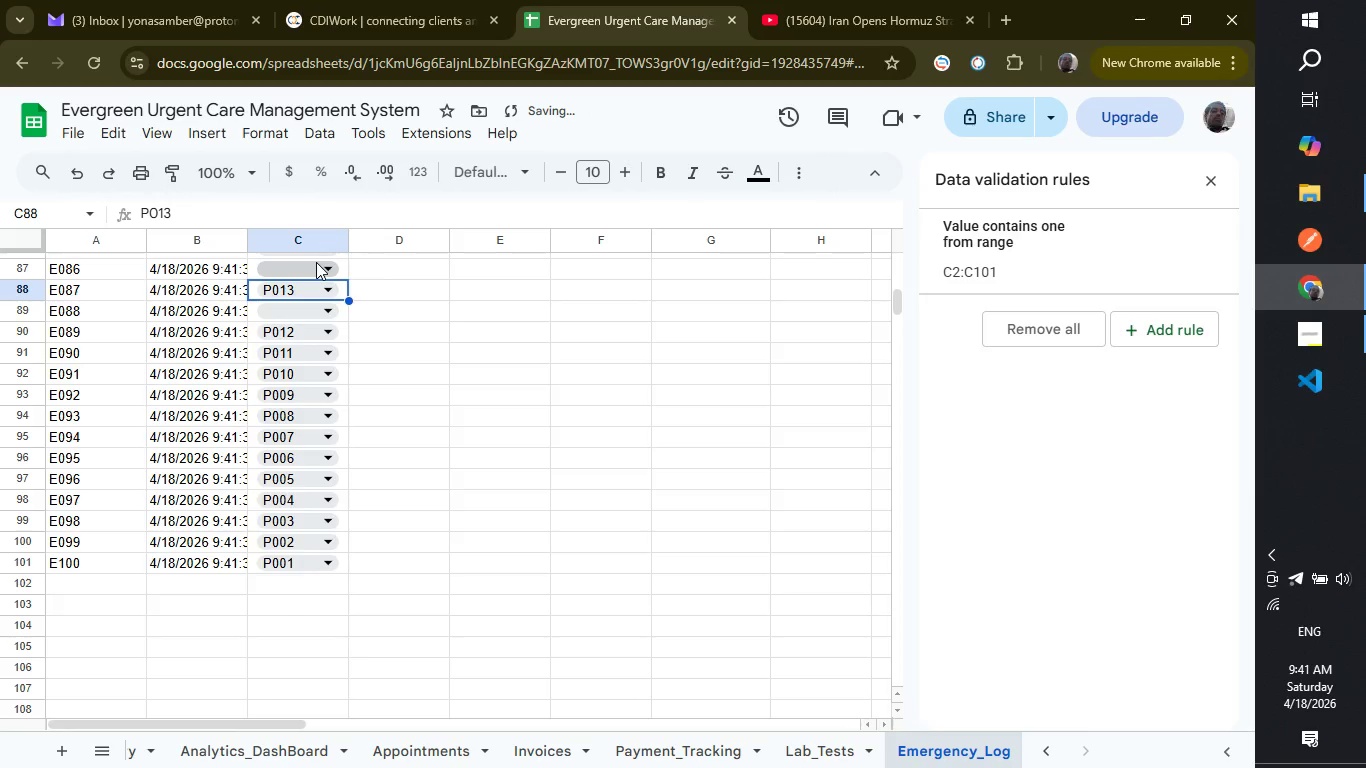 
left_click([316, 262])
 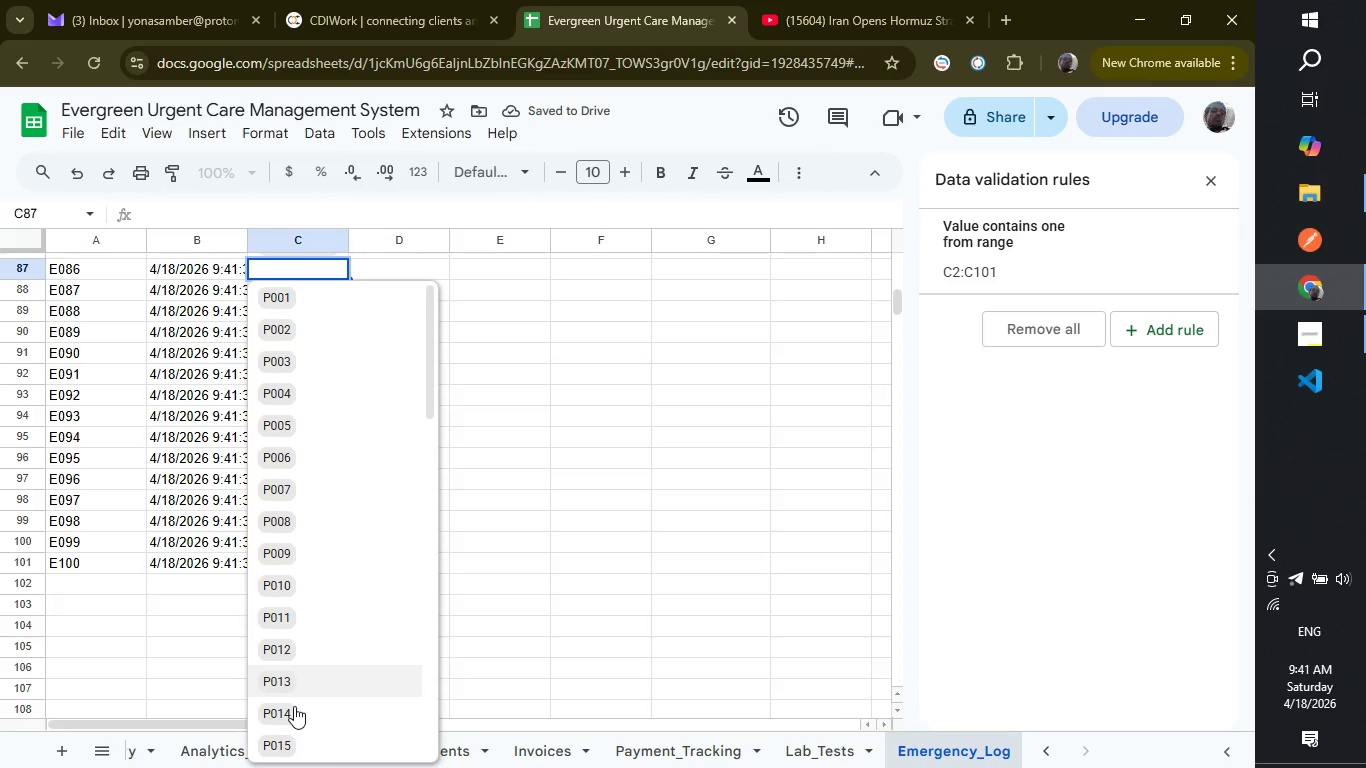 
left_click_drag(start_coordinate=[294, 706], to_coordinate=[294, 716])
 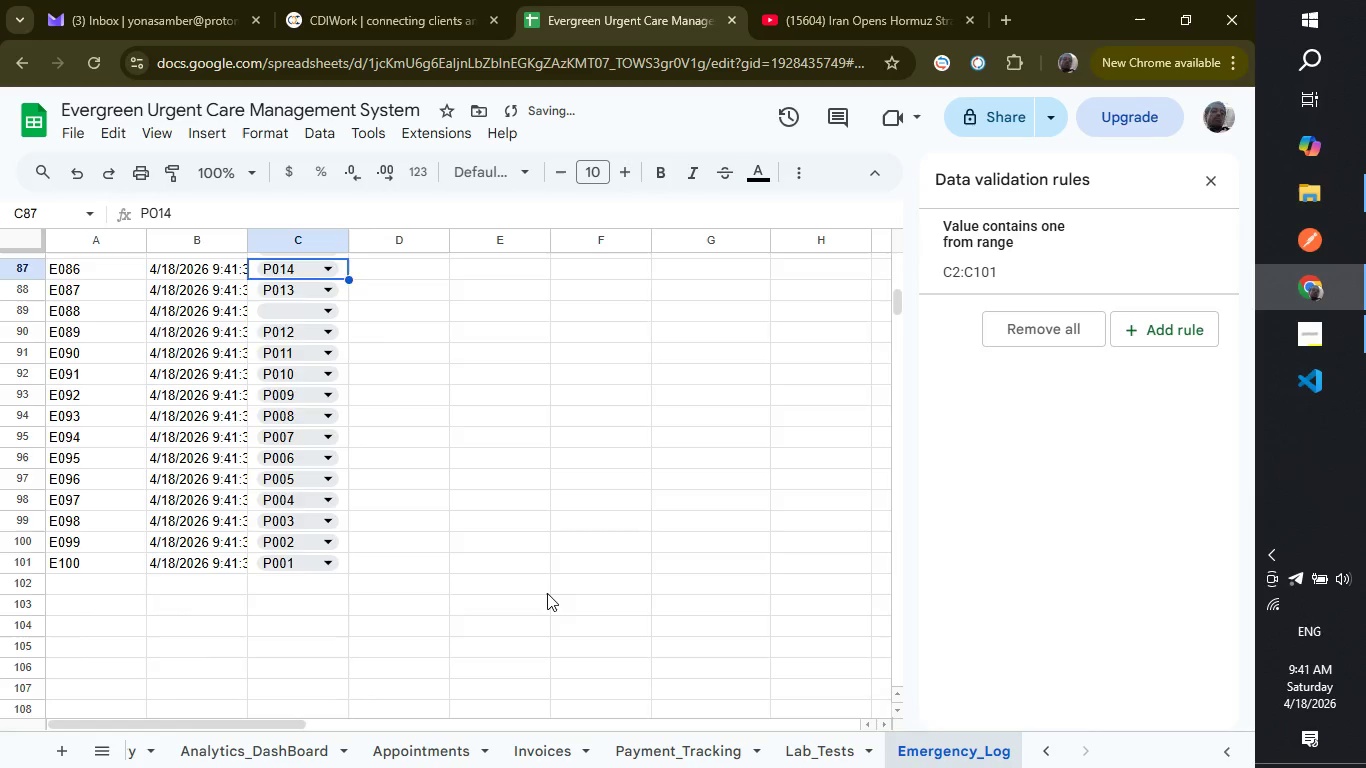 
scroll: coordinate [547, 593], scroll_direction: up, amount: 3.0
 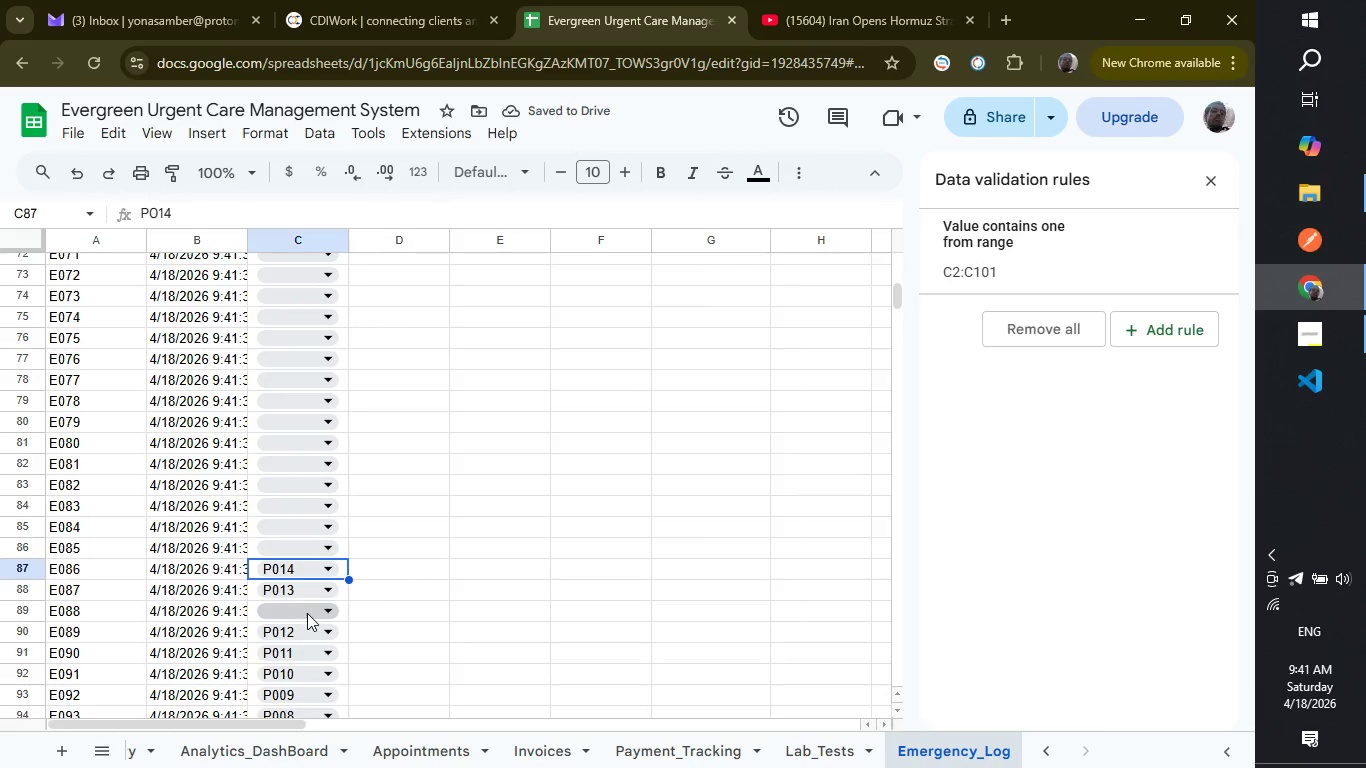 
left_click([307, 613])
 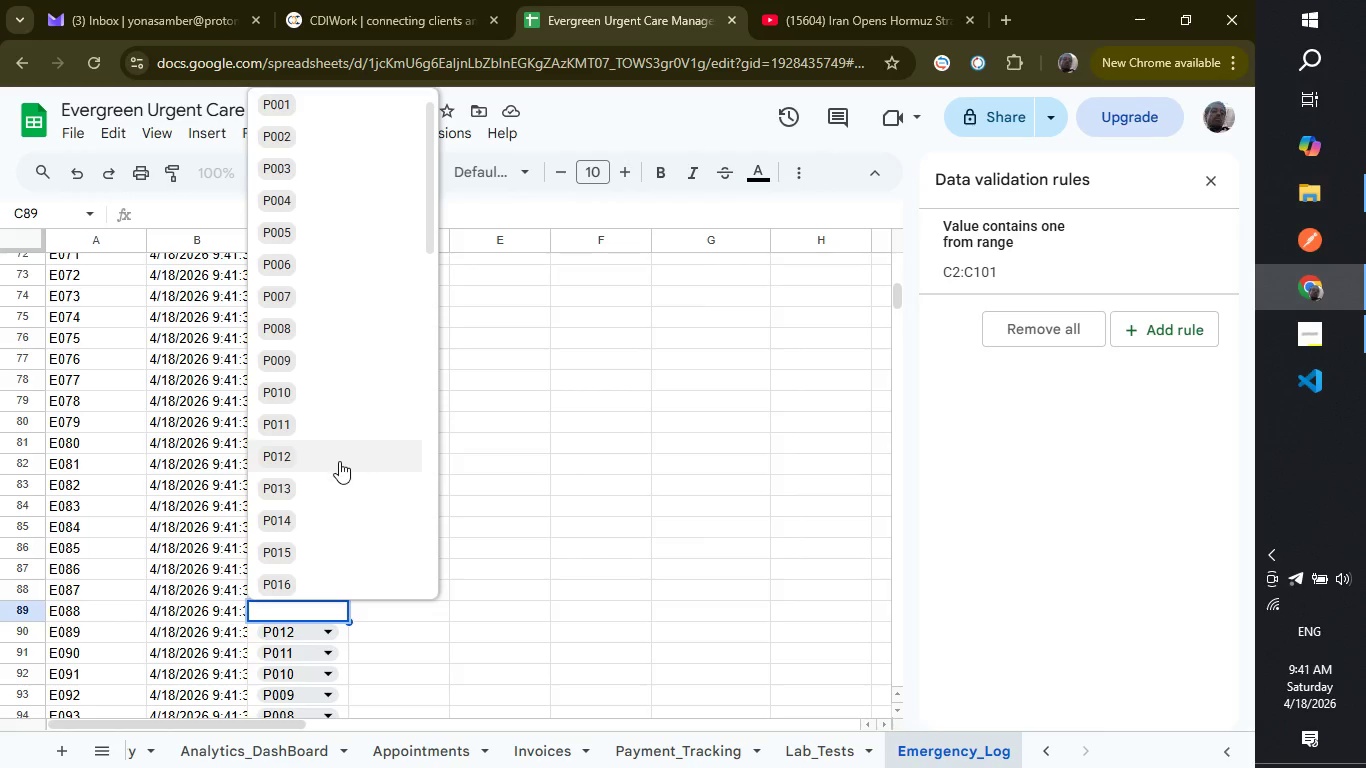 
left_click([339, 475])
 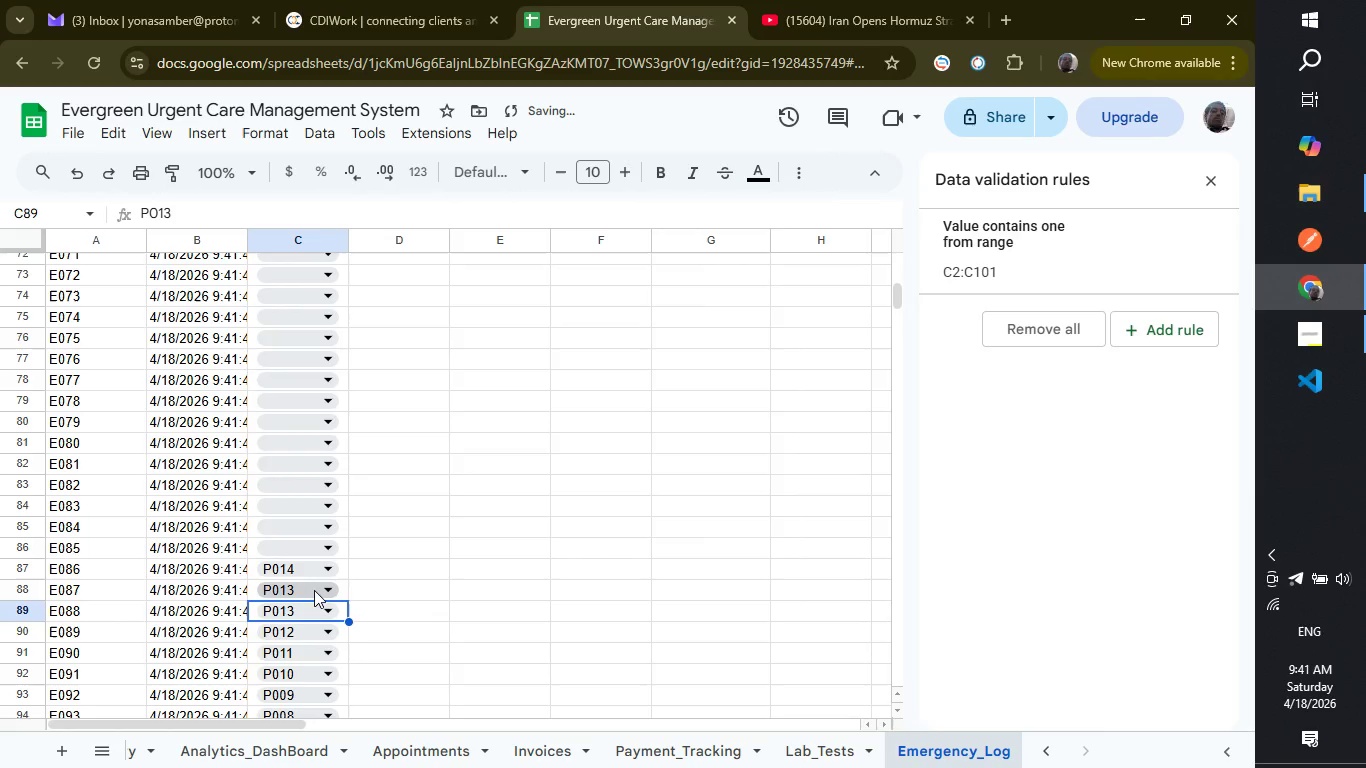 
left_click([314, 590])
 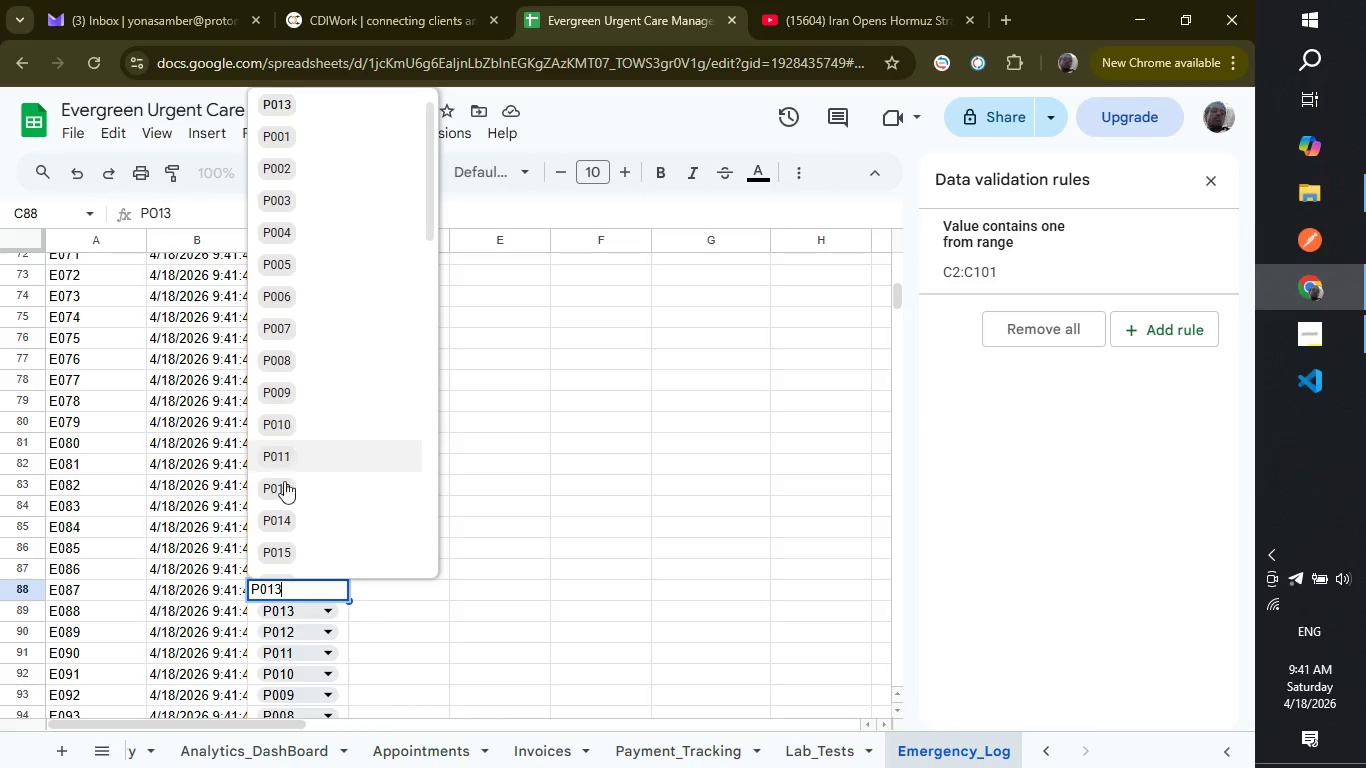 
wait(7.42)
 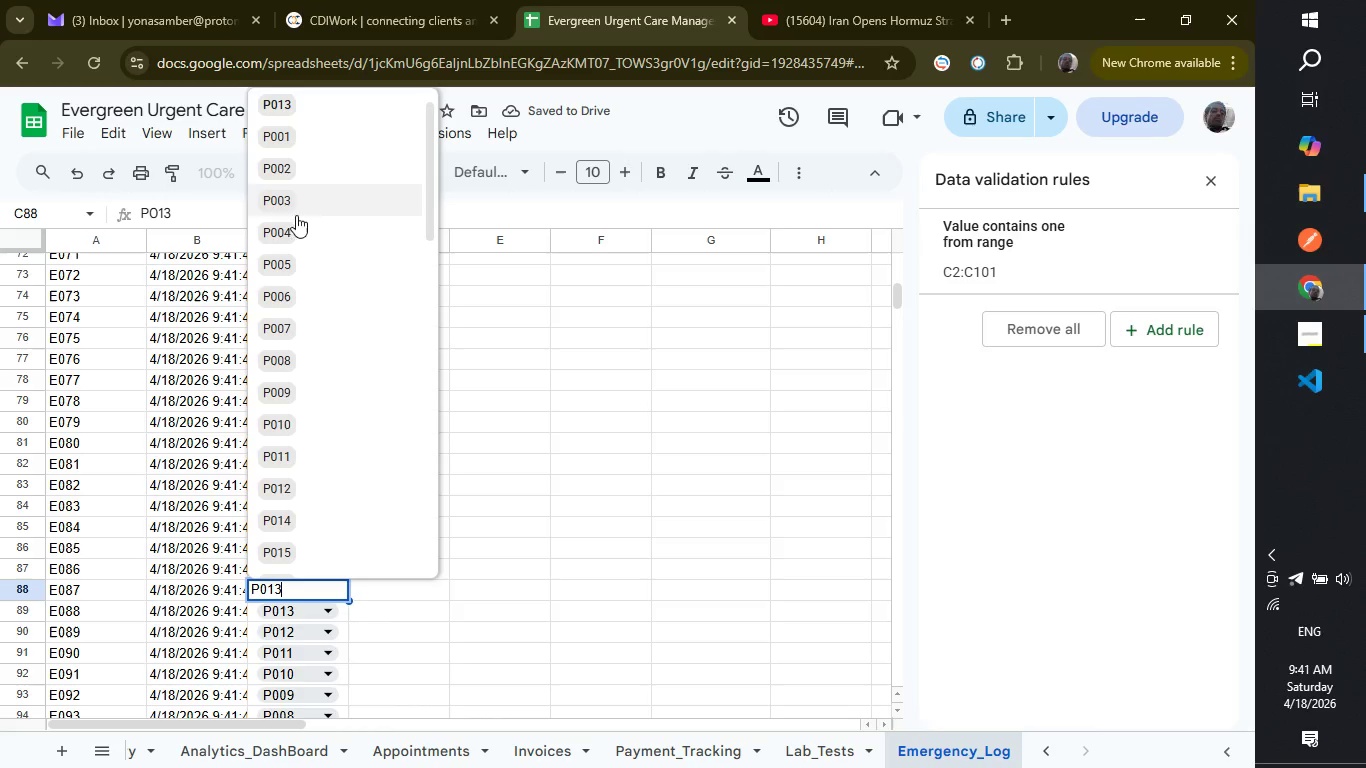 
left_click([313, 517])
 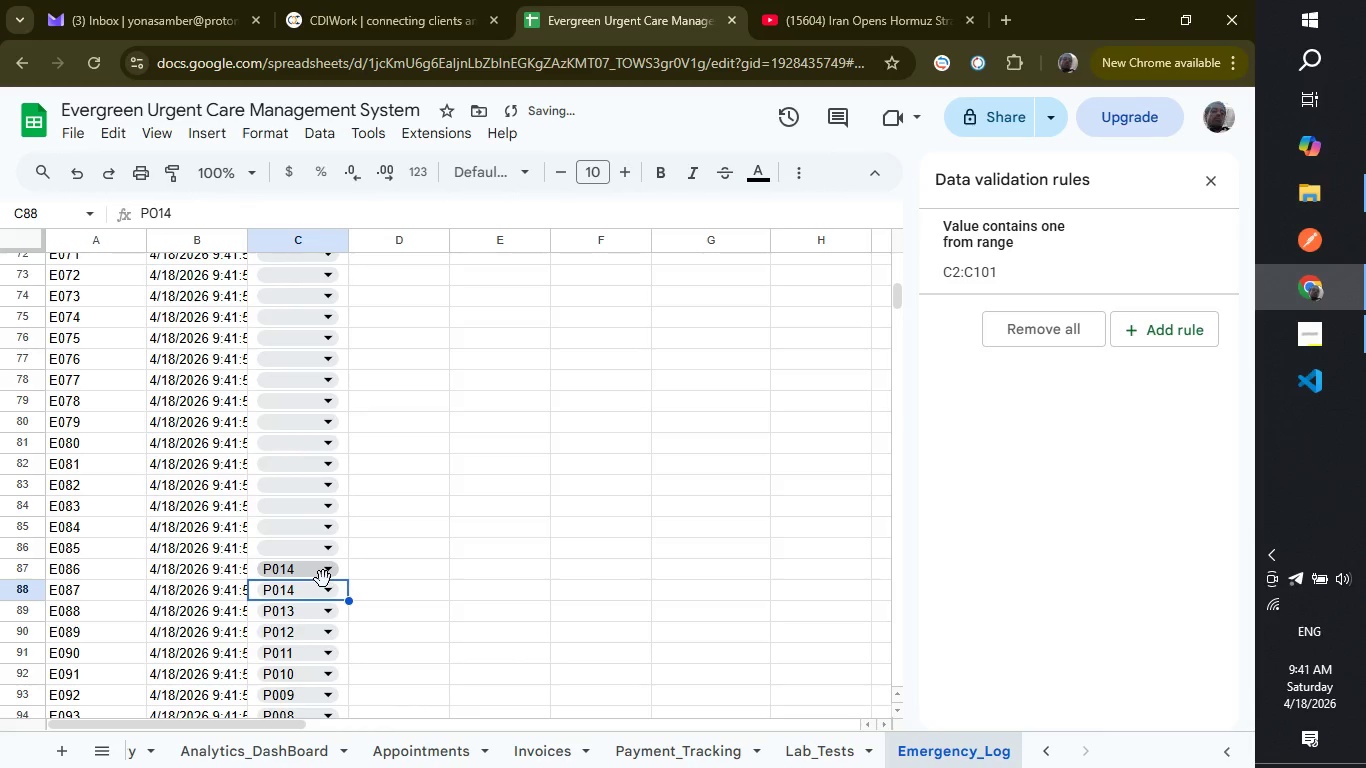 
left_click([323, 579])
 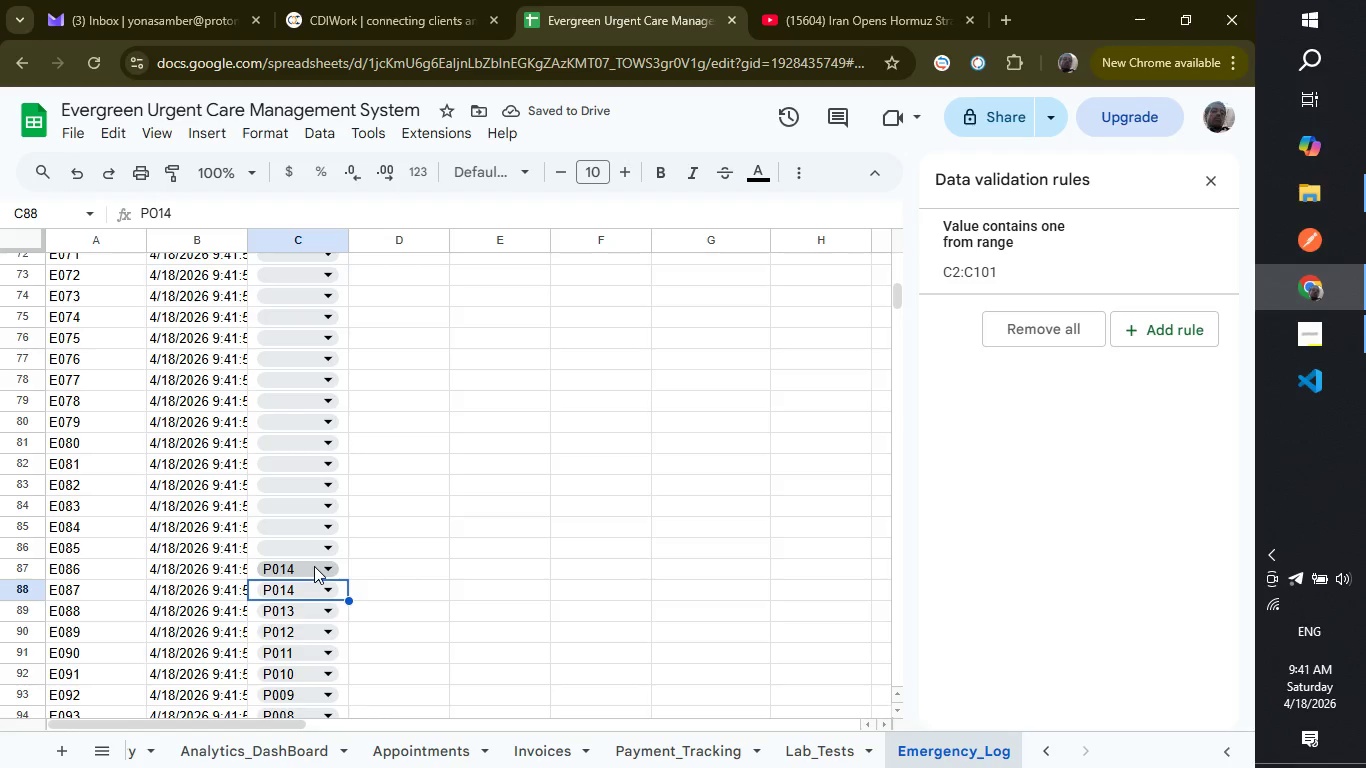 
left_click([314, 566])
 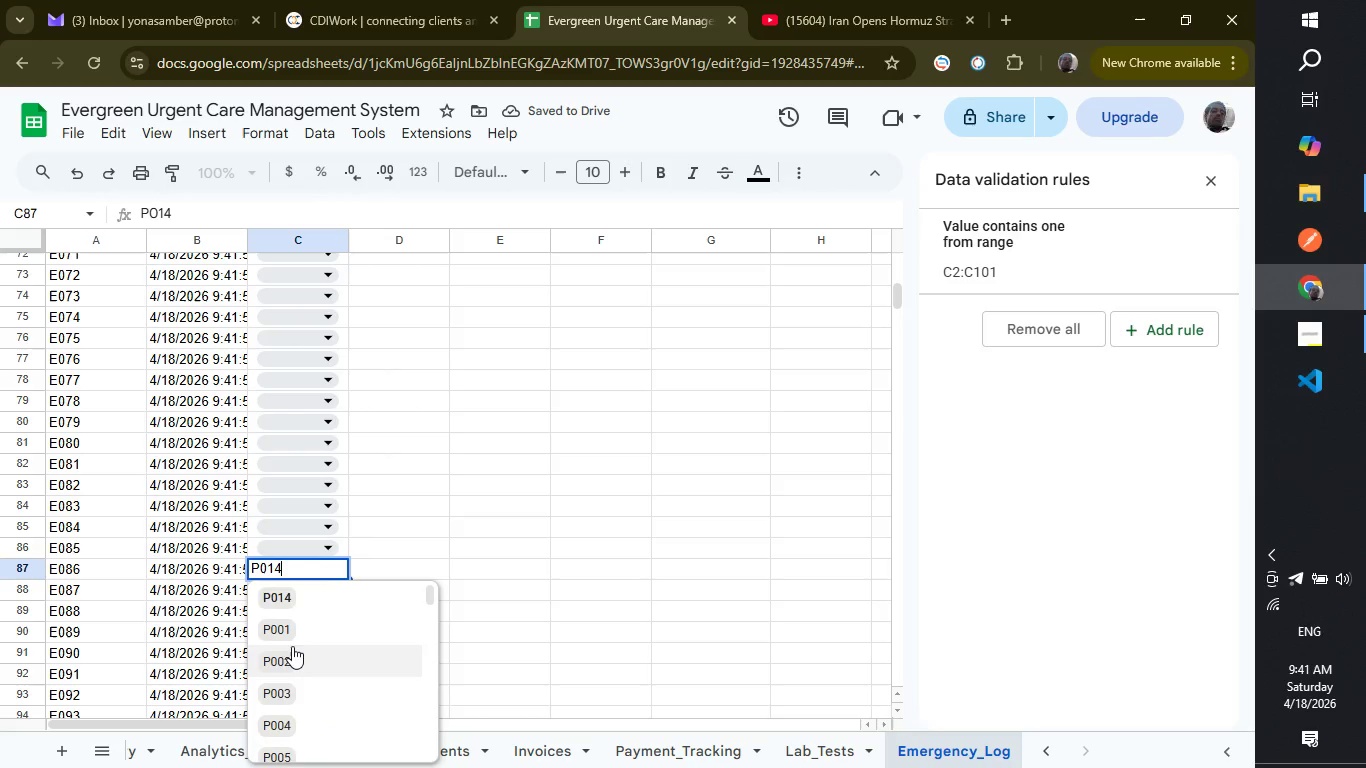 
scroll: coordinate [325, 706], scroll_direction: down, amount: 3.0
 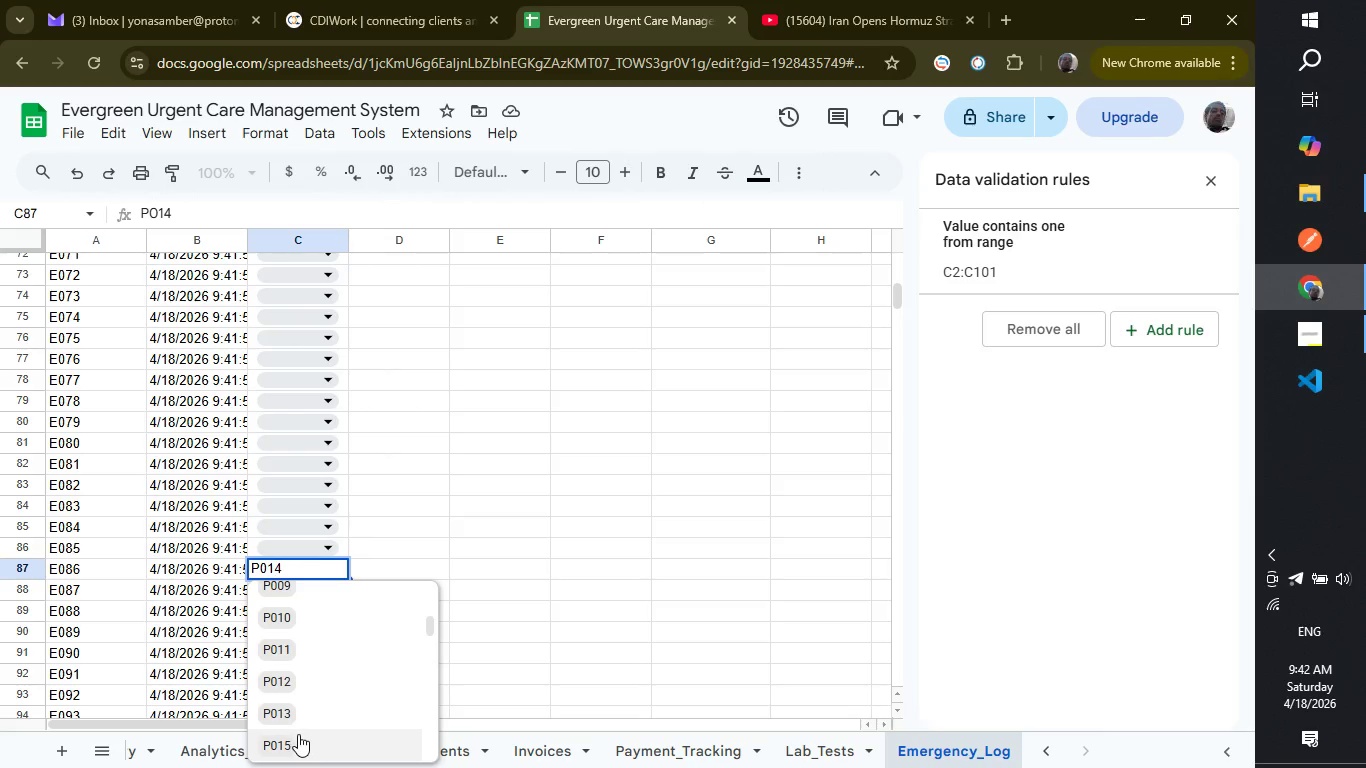 
left_click([298, 734])
 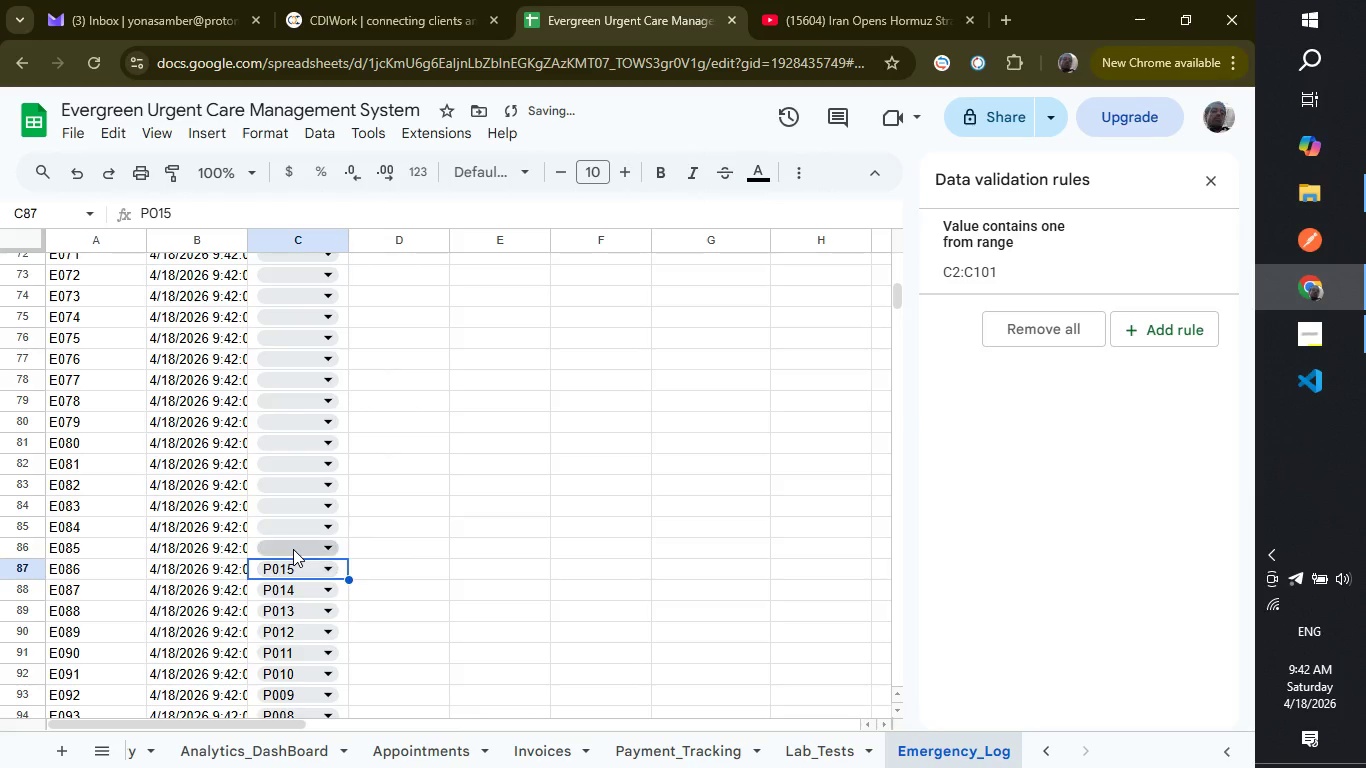 
left_click([293, 549])
 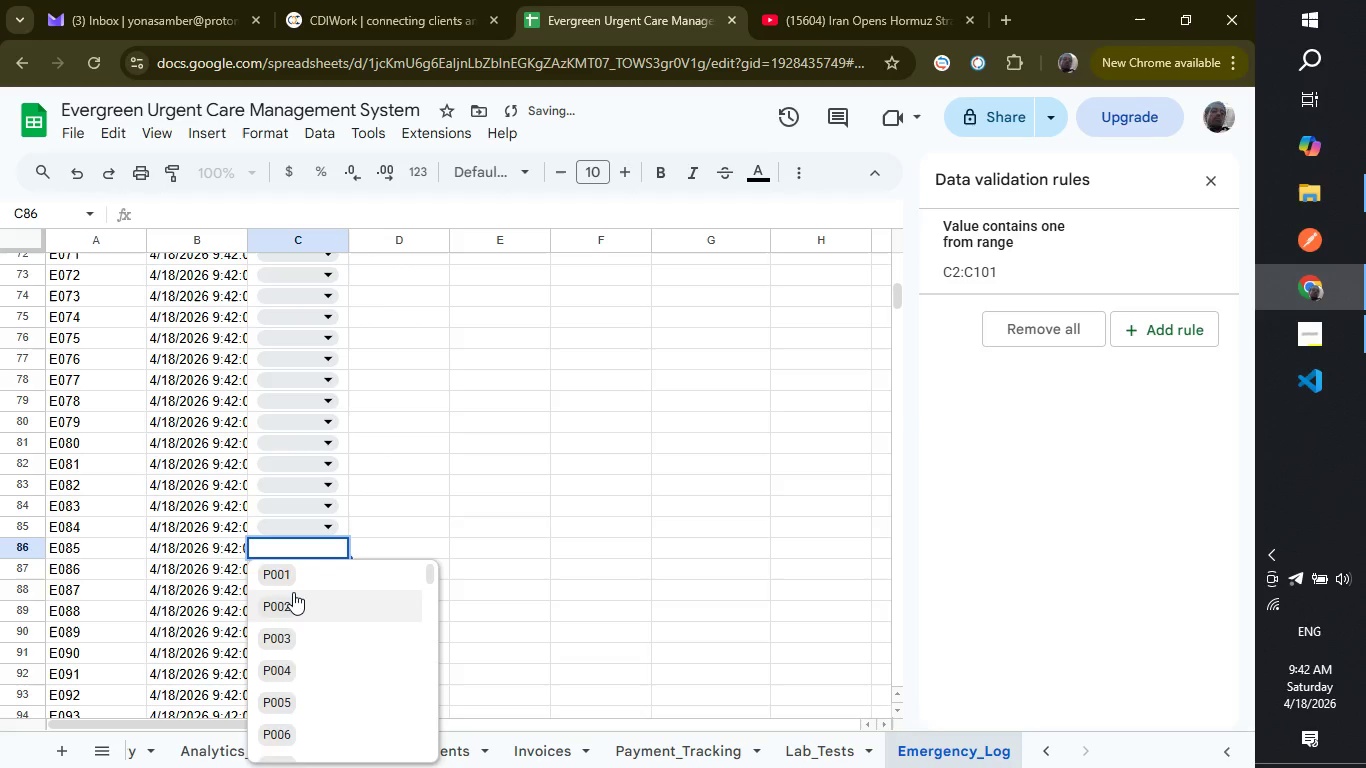 
scroll: coordinate [293, 592], scroll_direction: down, amount: 3.0
 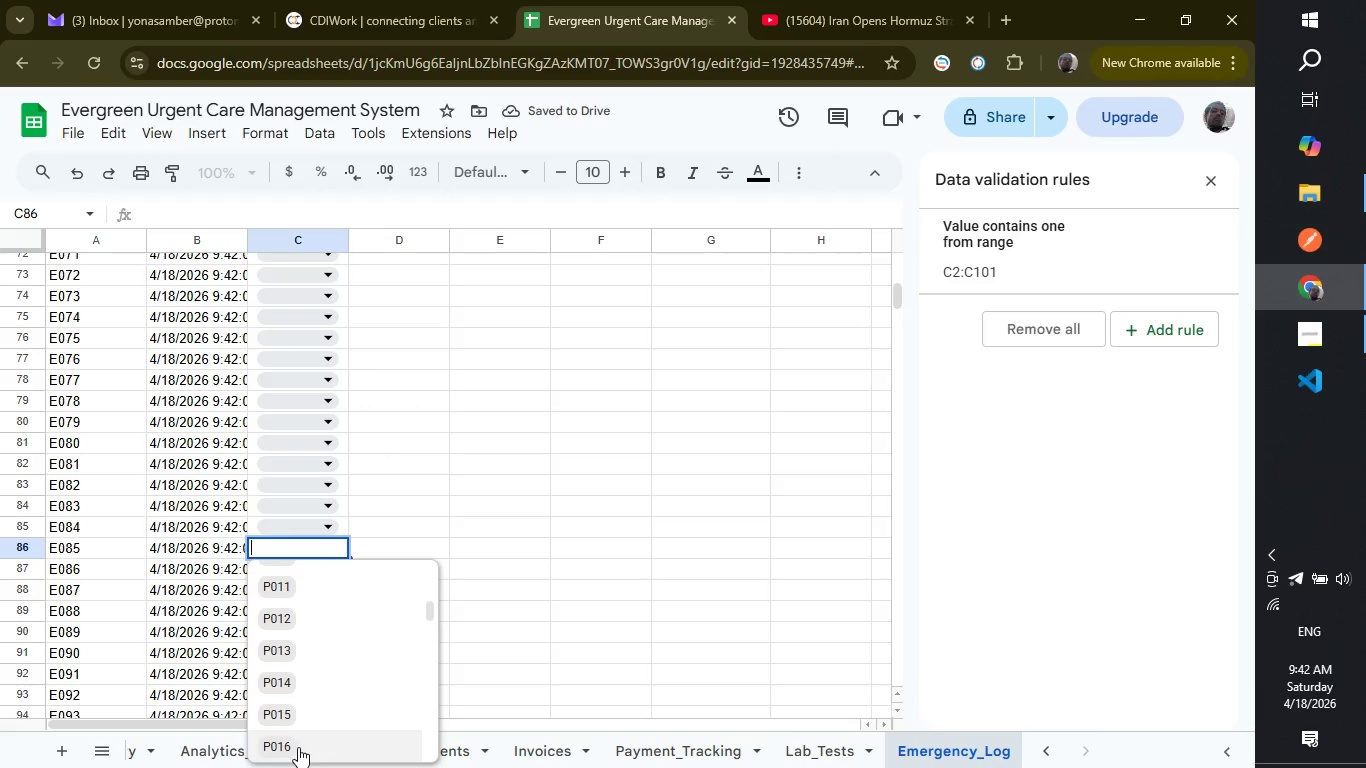 
left_click([300, 747])
 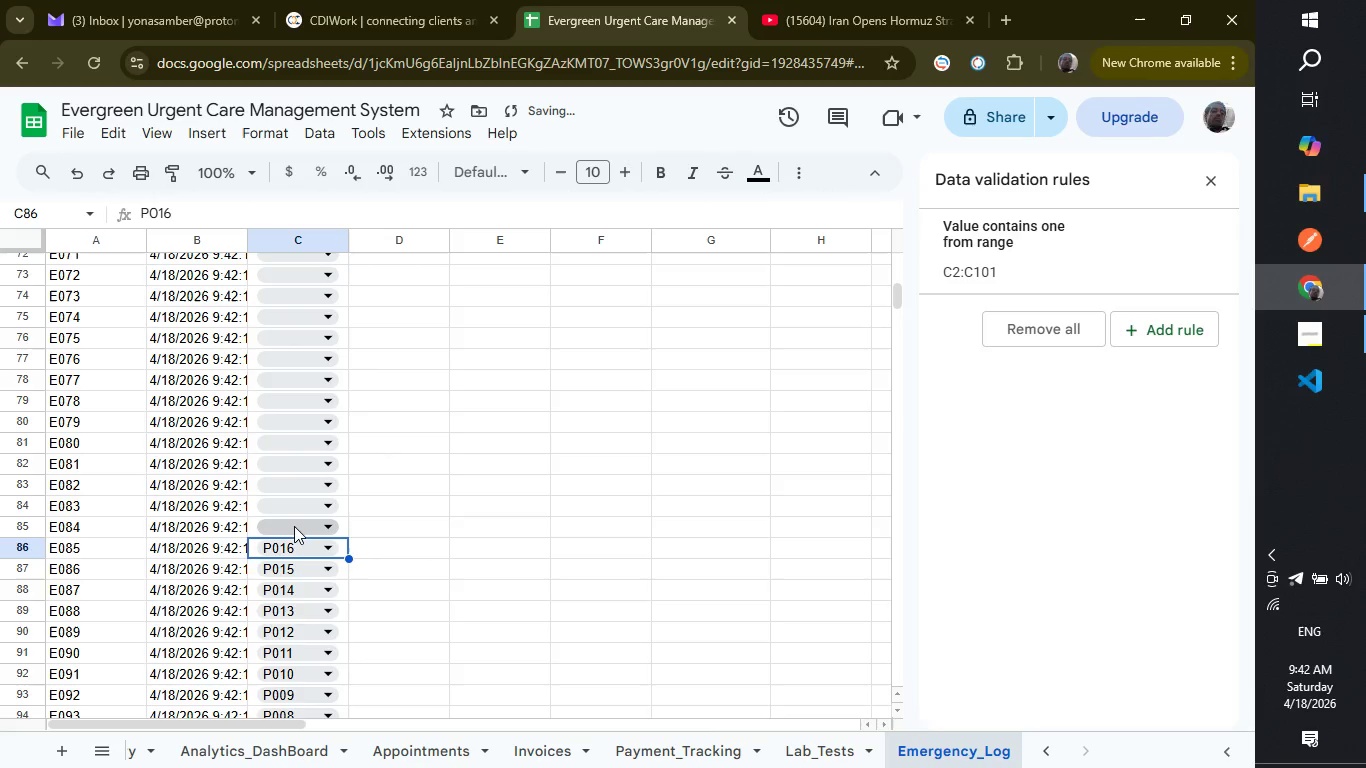 
left_click([294, 526])
 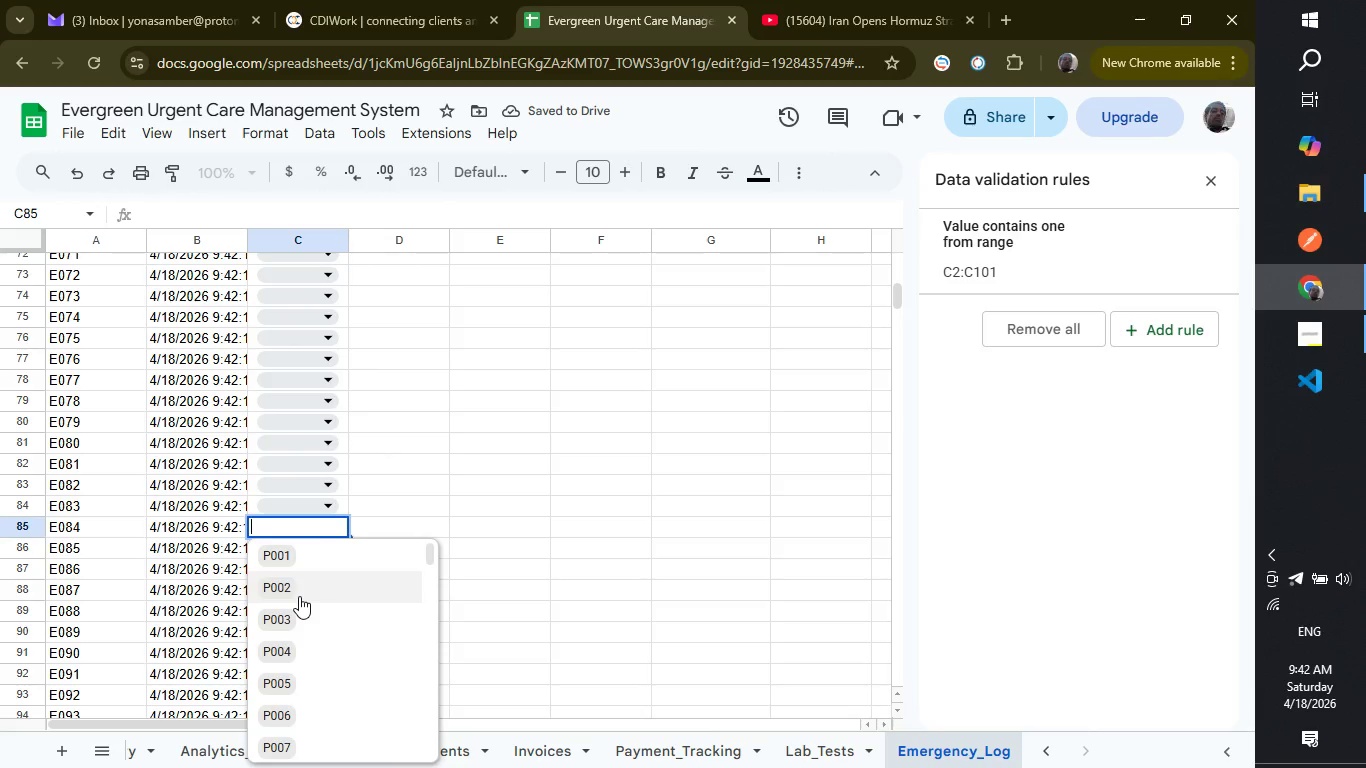 
scroll: coordinate [299, 596], scroll_direction: down, amount: 2.0
 